 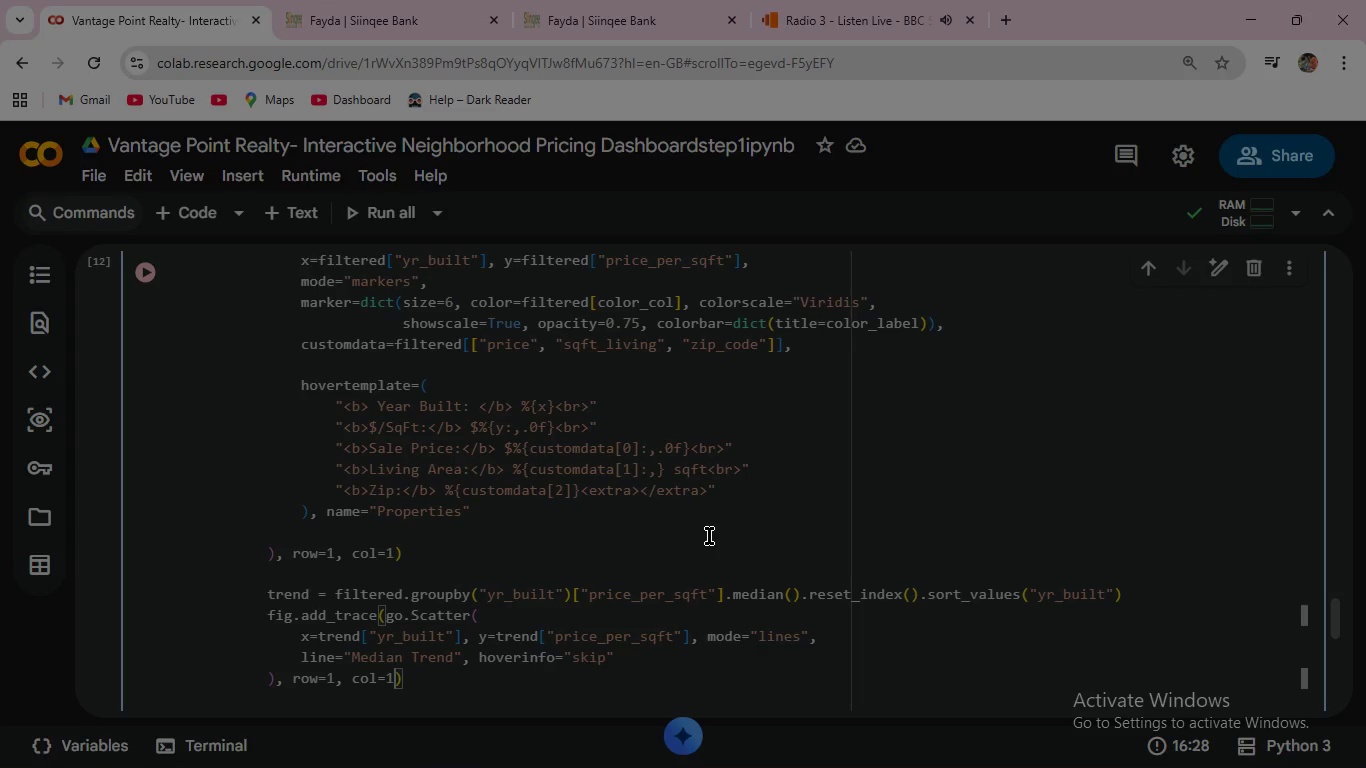 
key(Enter)
 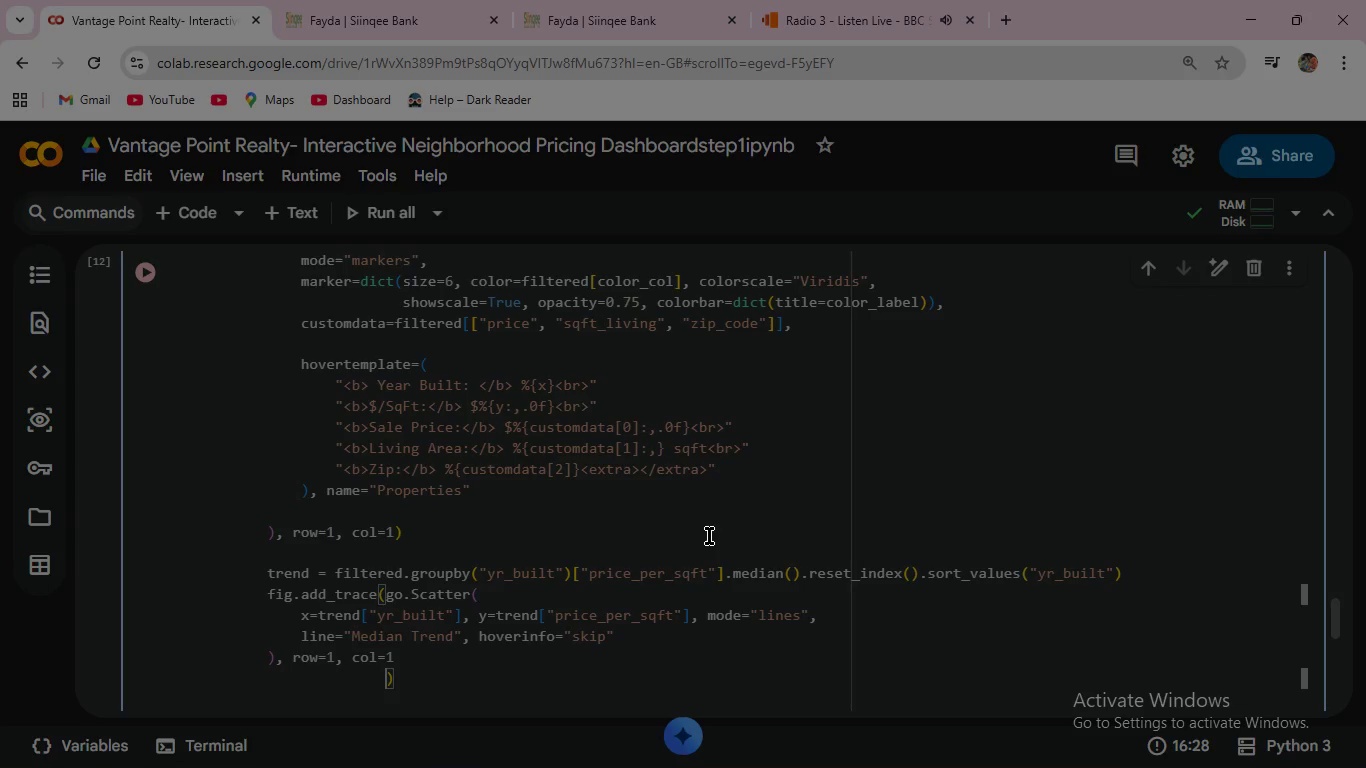 
key(Control+Z)
 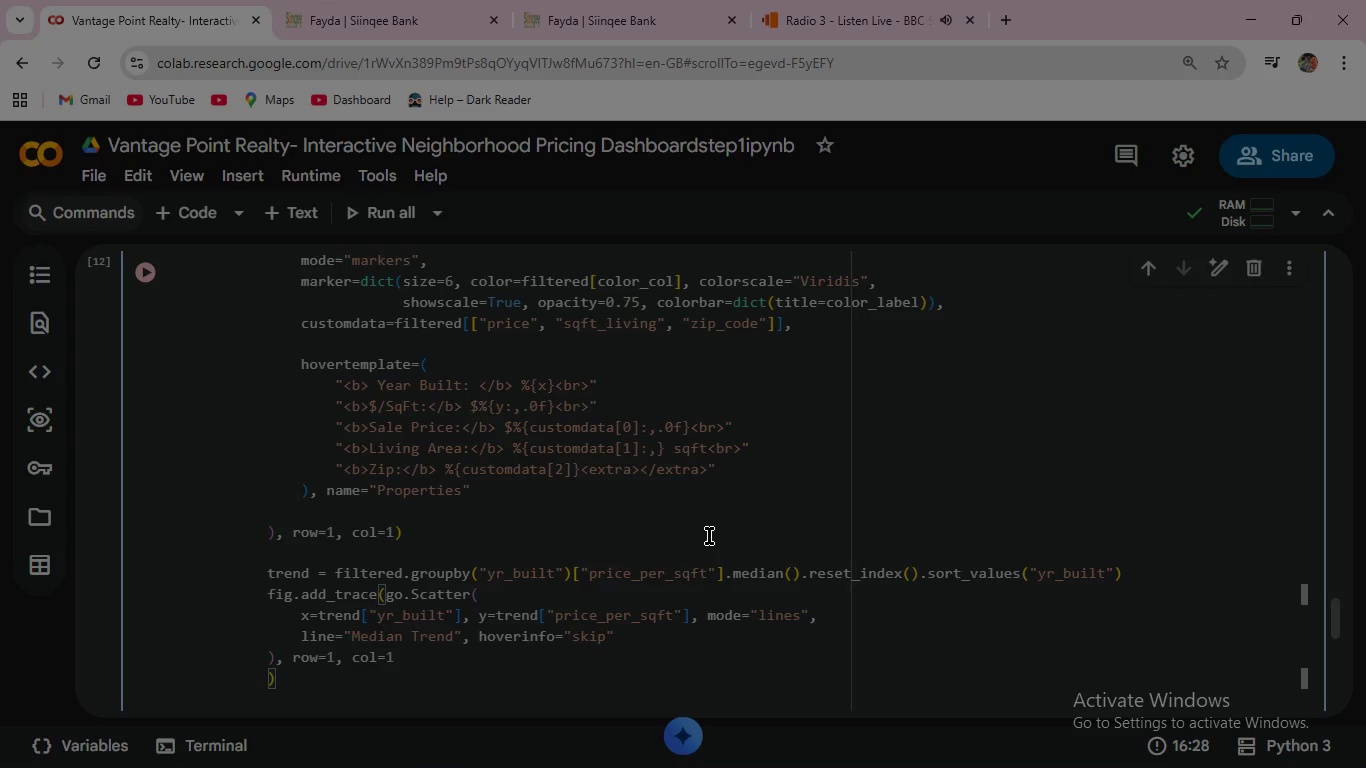 
key(Control+ControlLeft)
 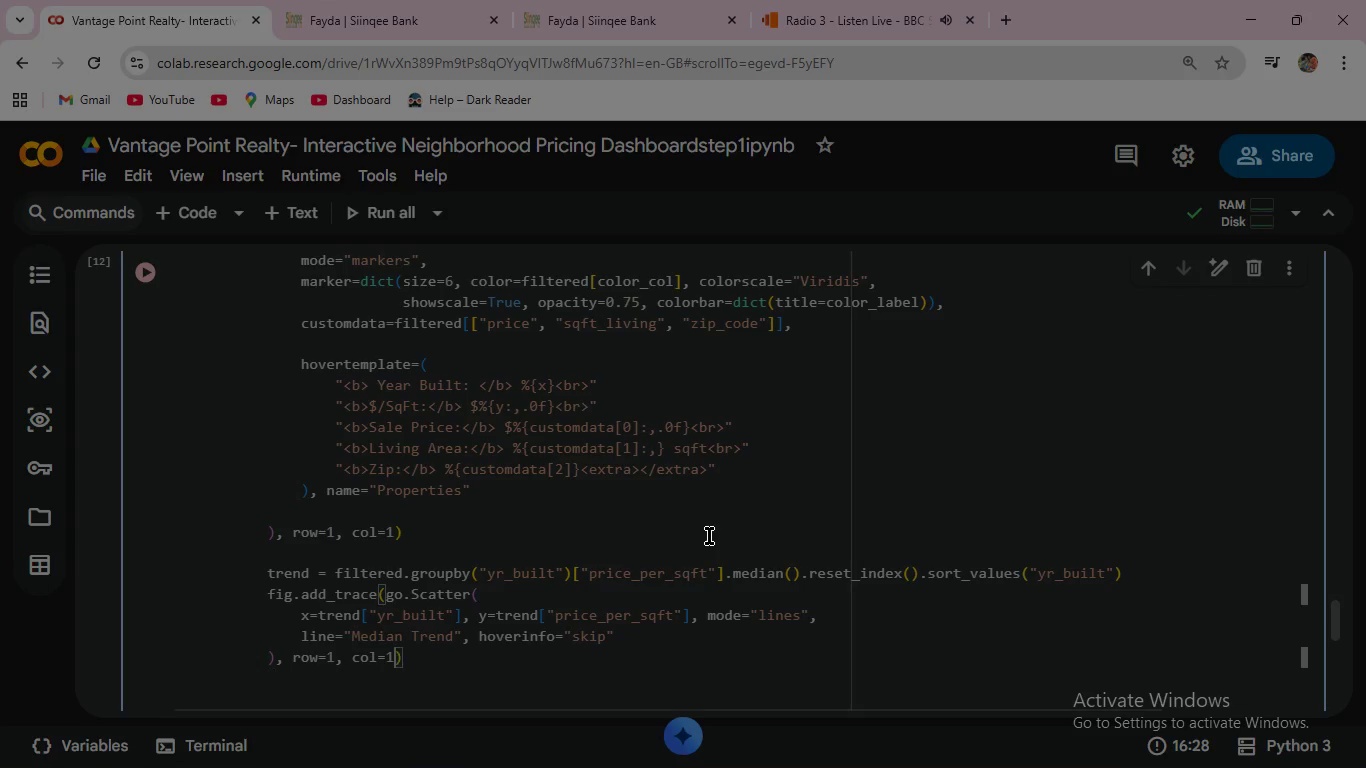 
key(Control+Z)
 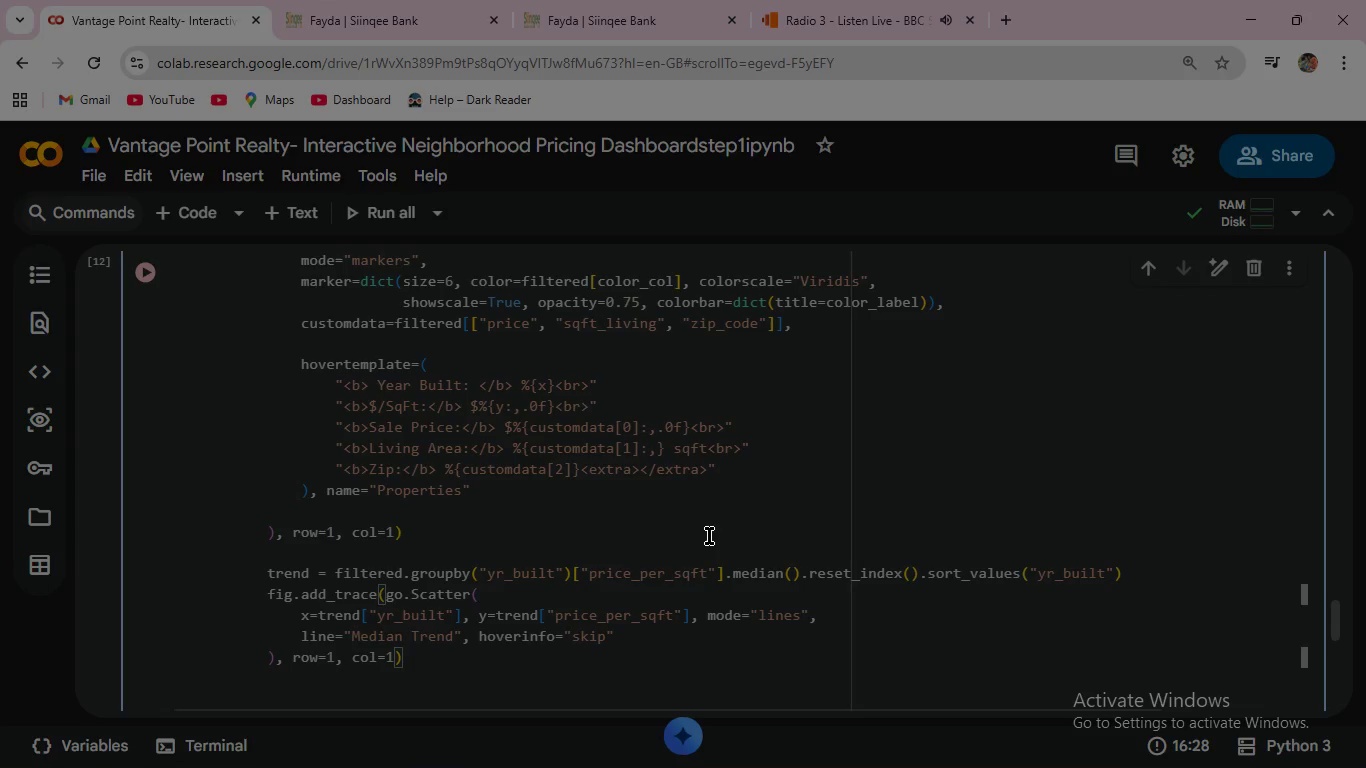 
key(ArrowRight)
 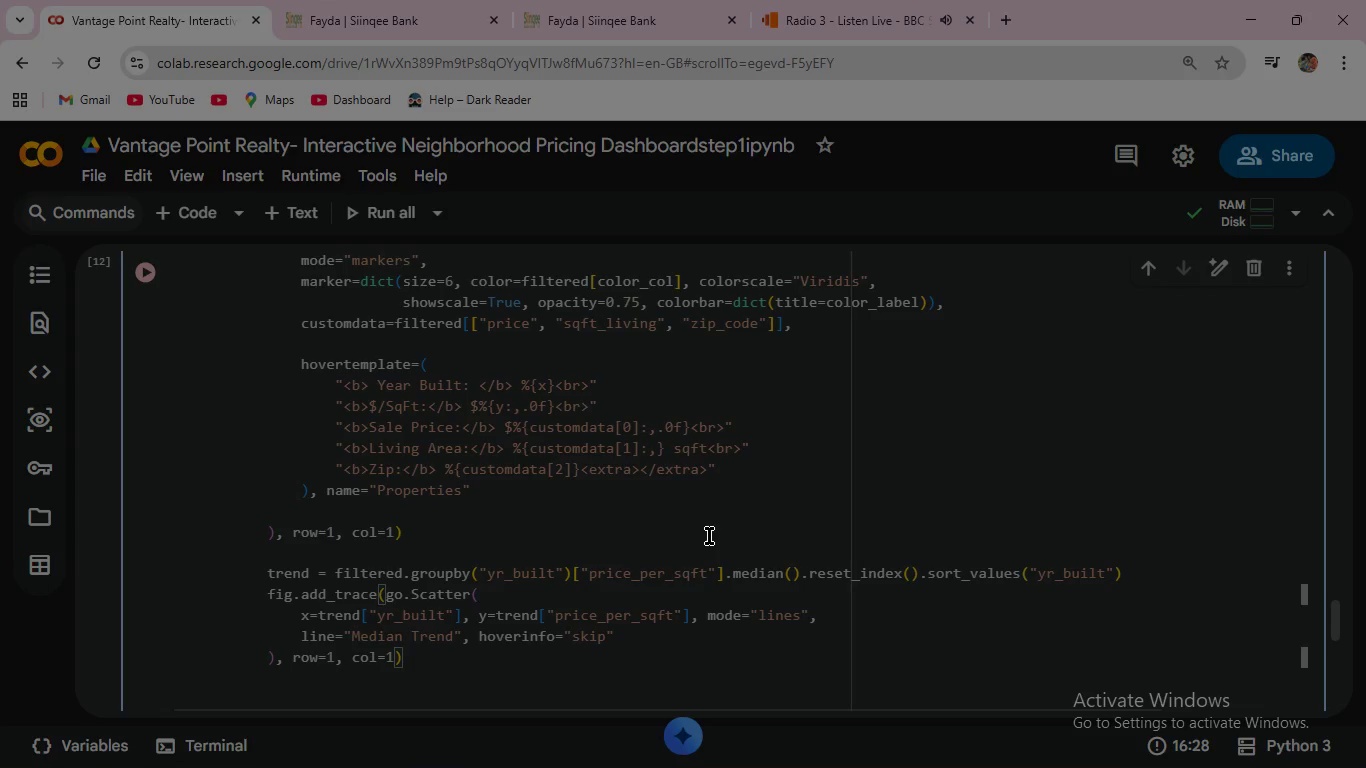 
key(Enter)
 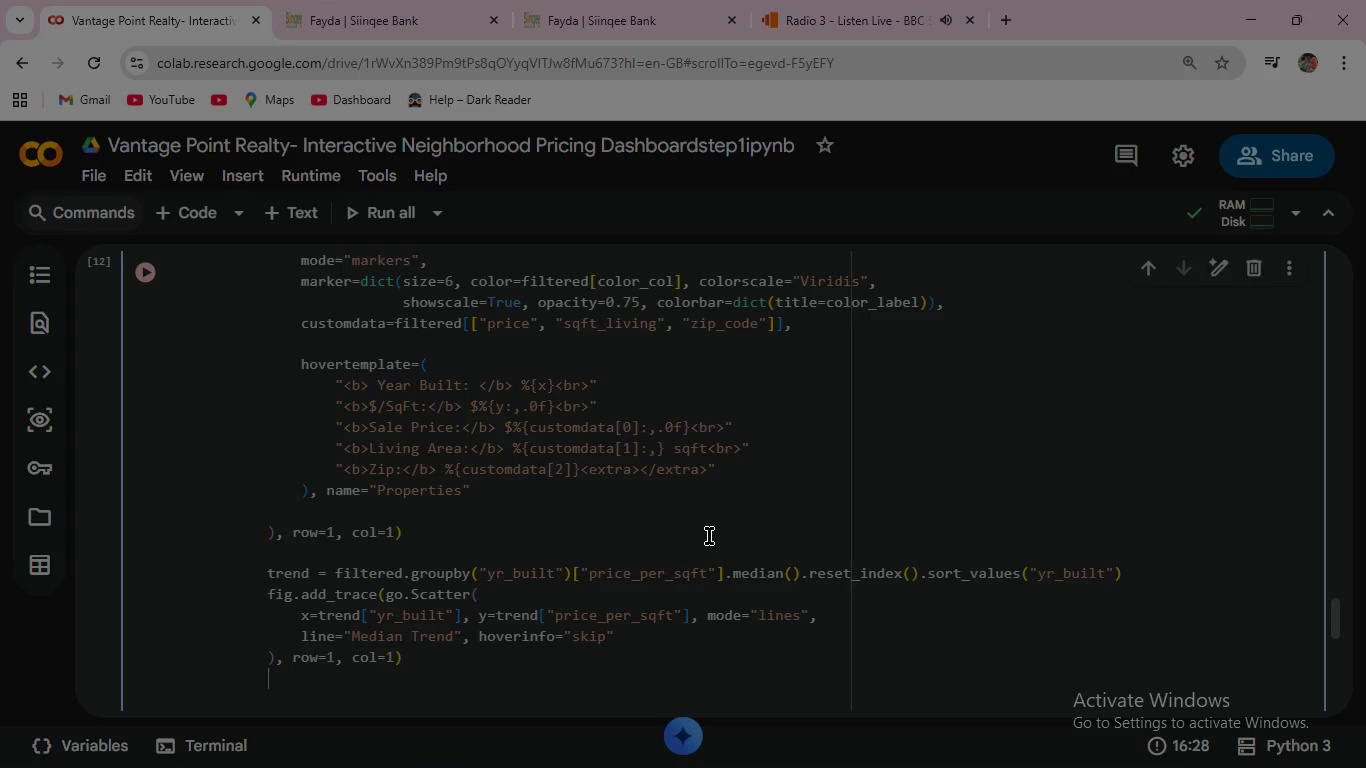 
type(# Panel)
 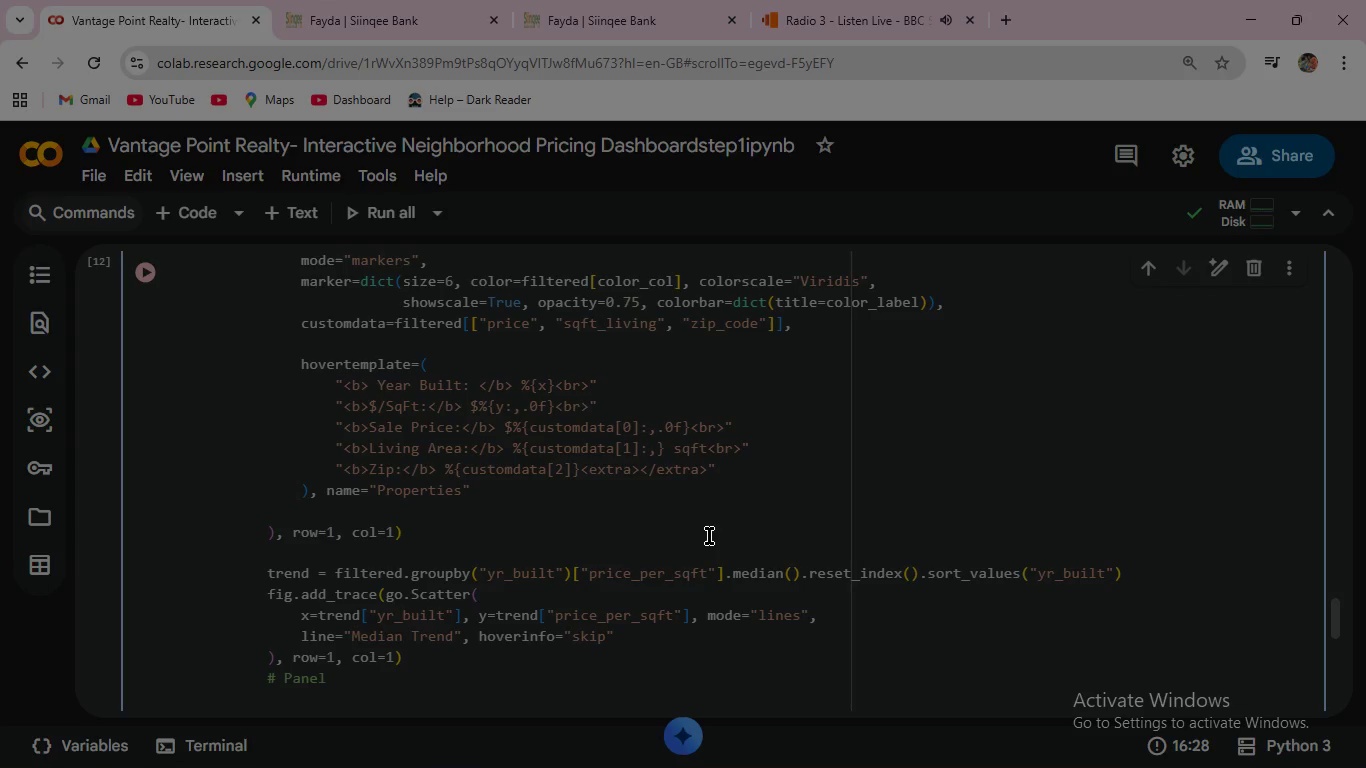 
type(2)
key(Backspace)
type( 2 : Price Histogram + Men)
key(Backspace)
type(dian line )
 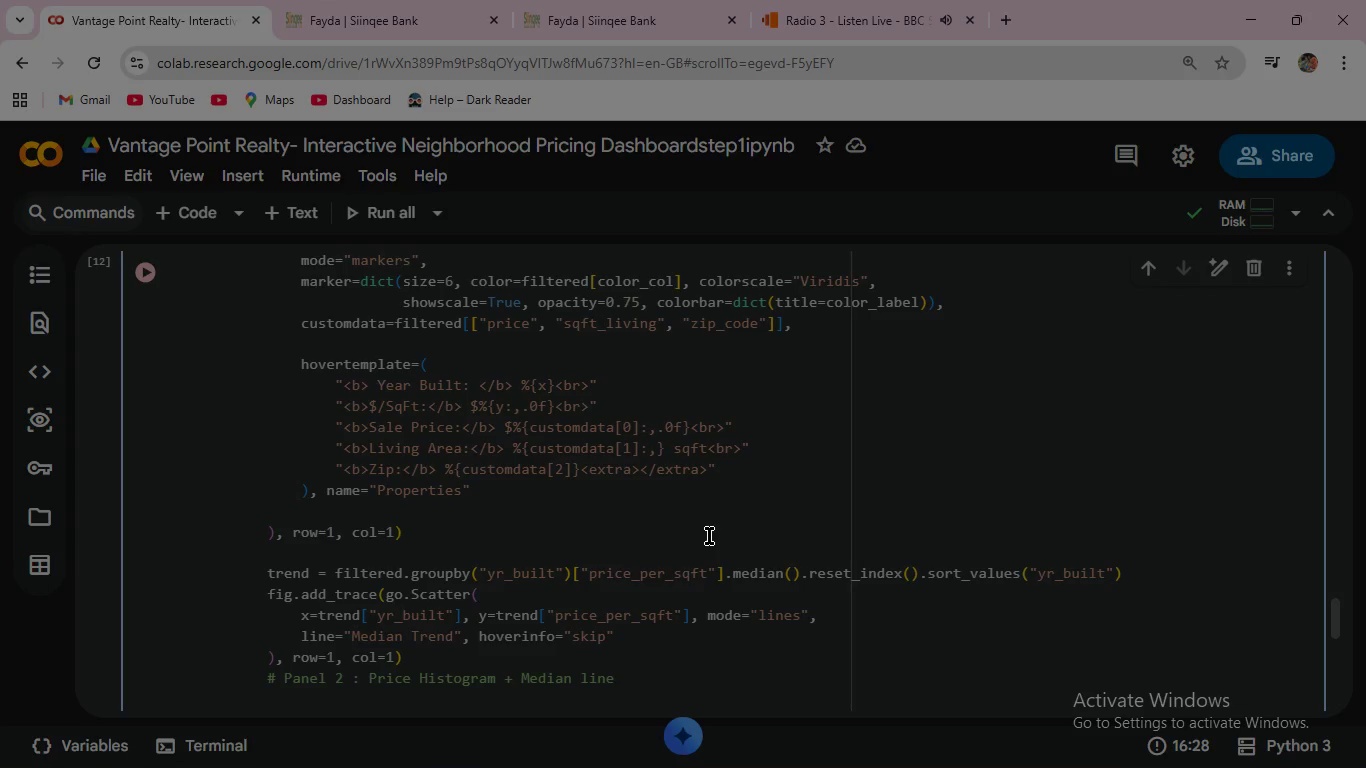 
key(Enter)
 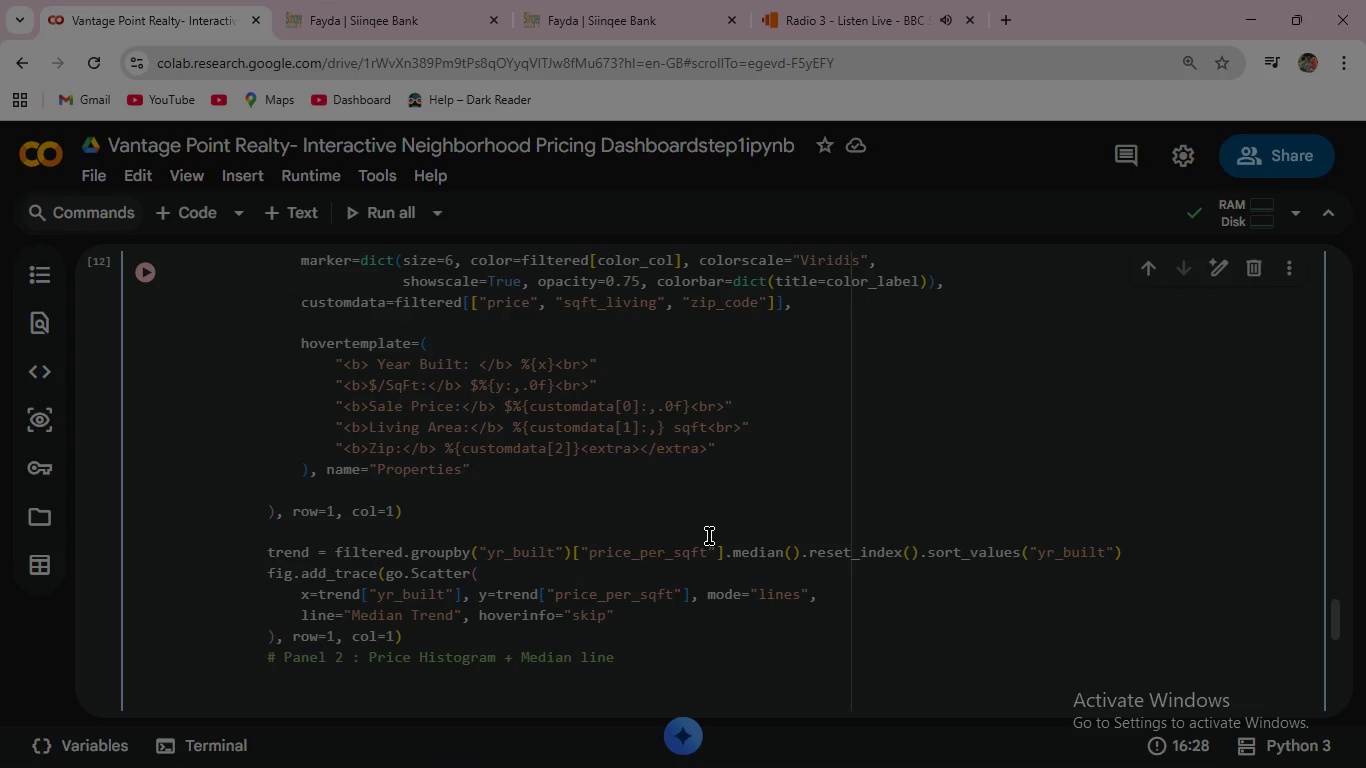 
type(fig.add)
 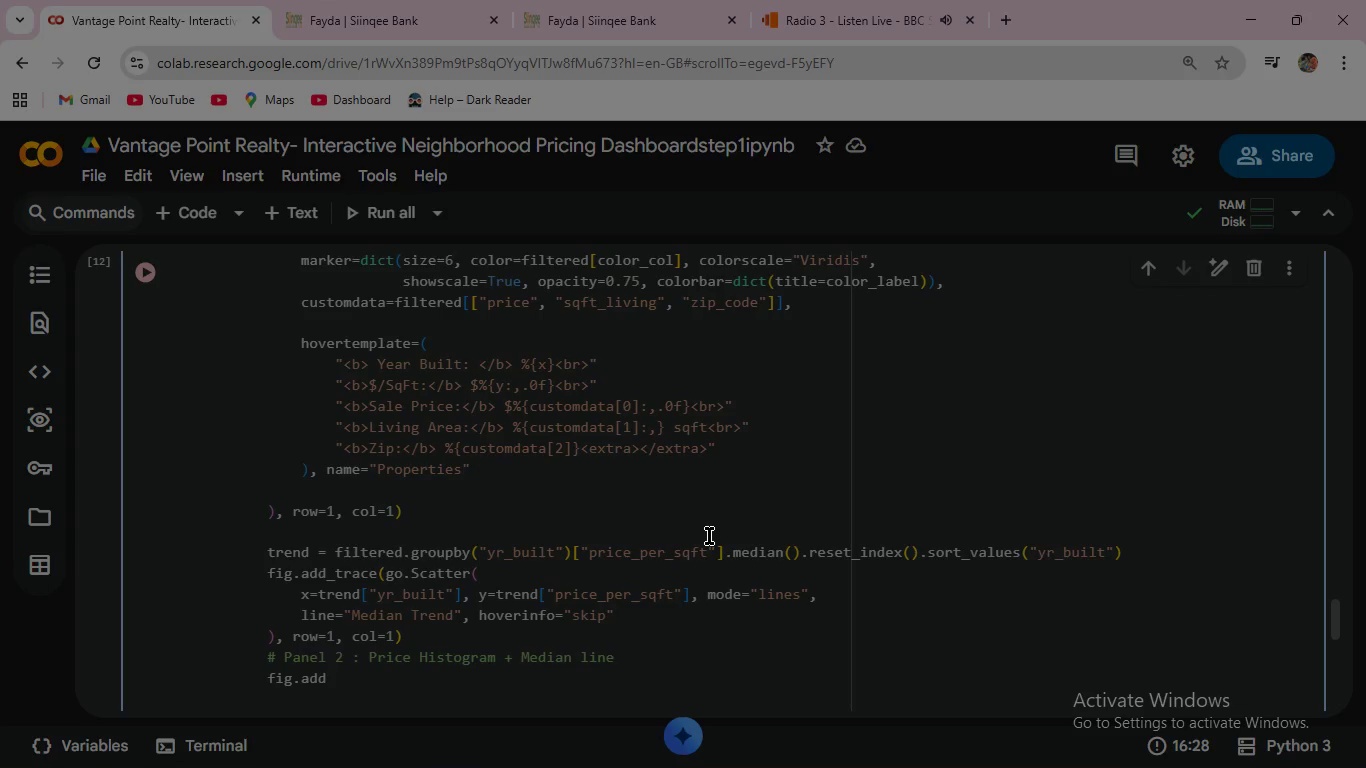 
type(_trace)
 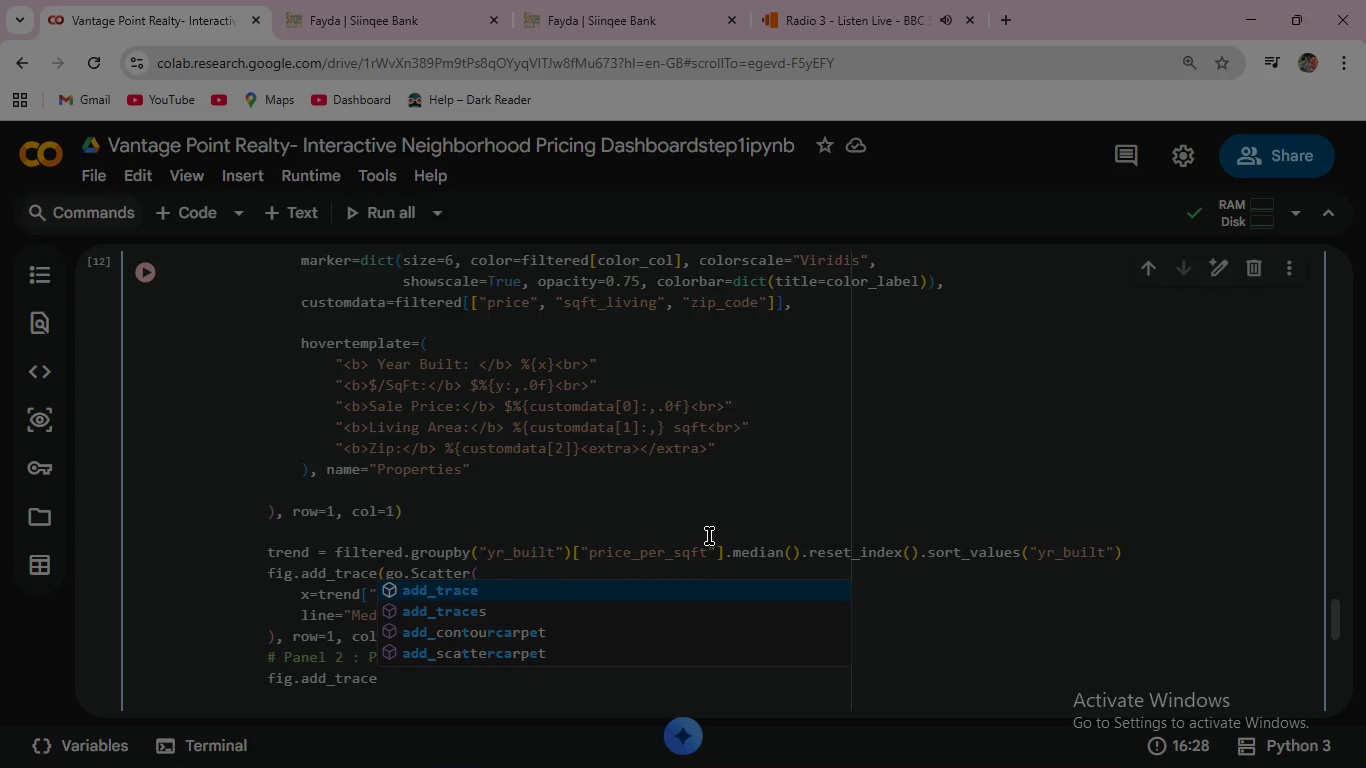 
key(Enter)
 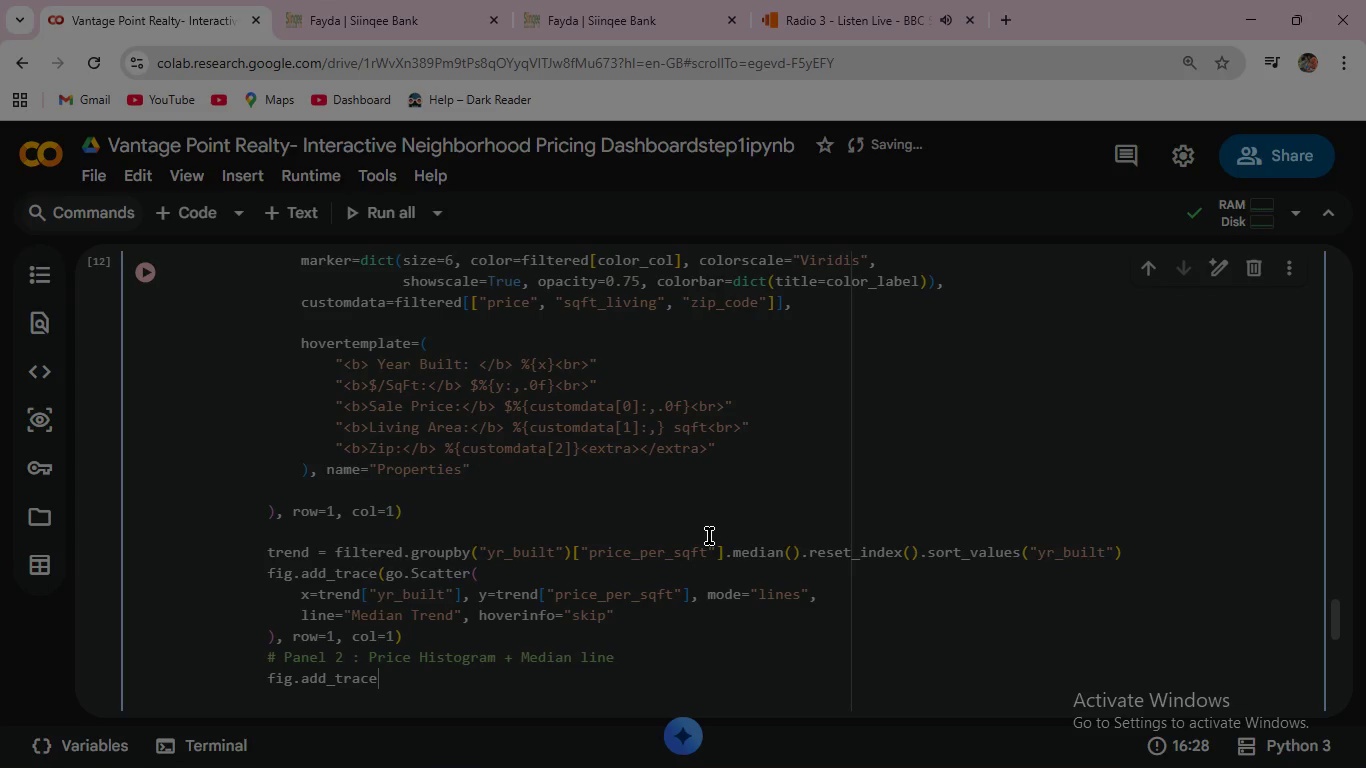 
type((go.Histogram()
 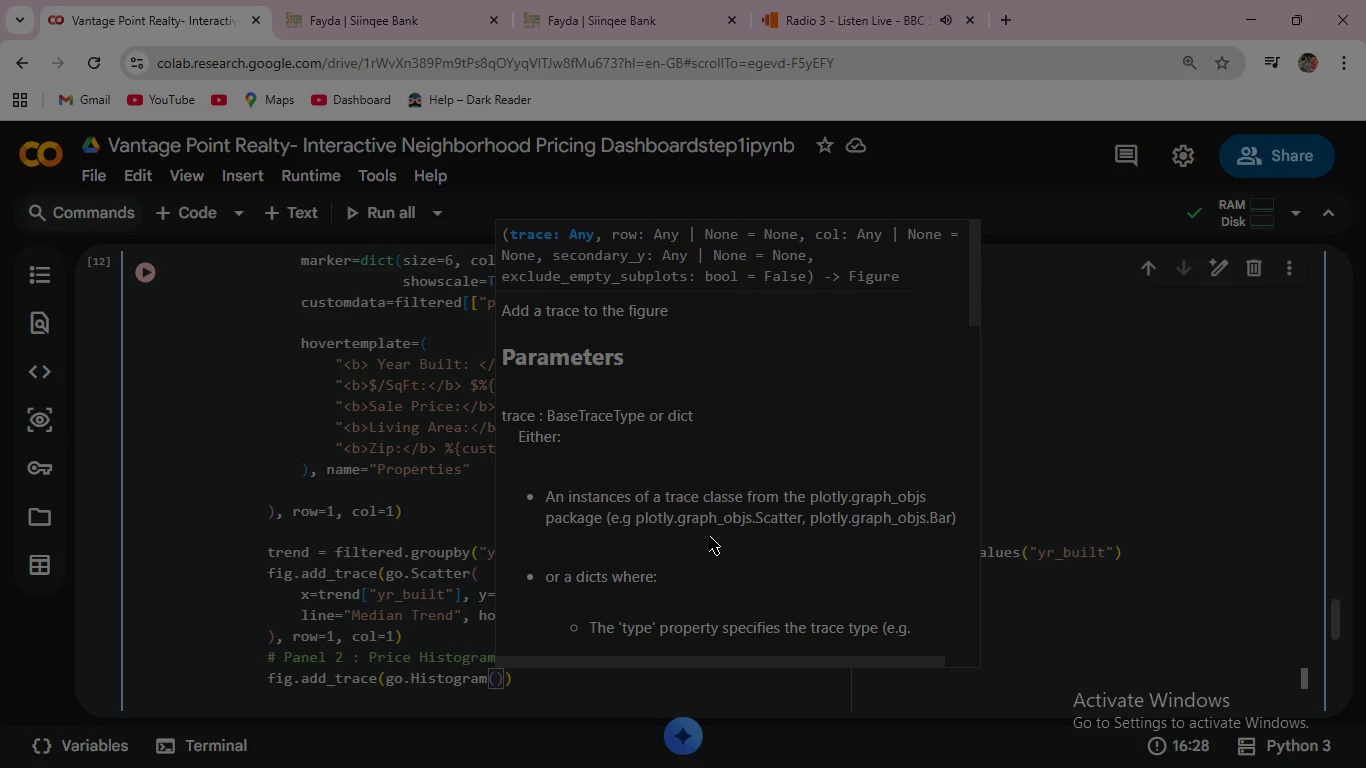 
key(Enter)
 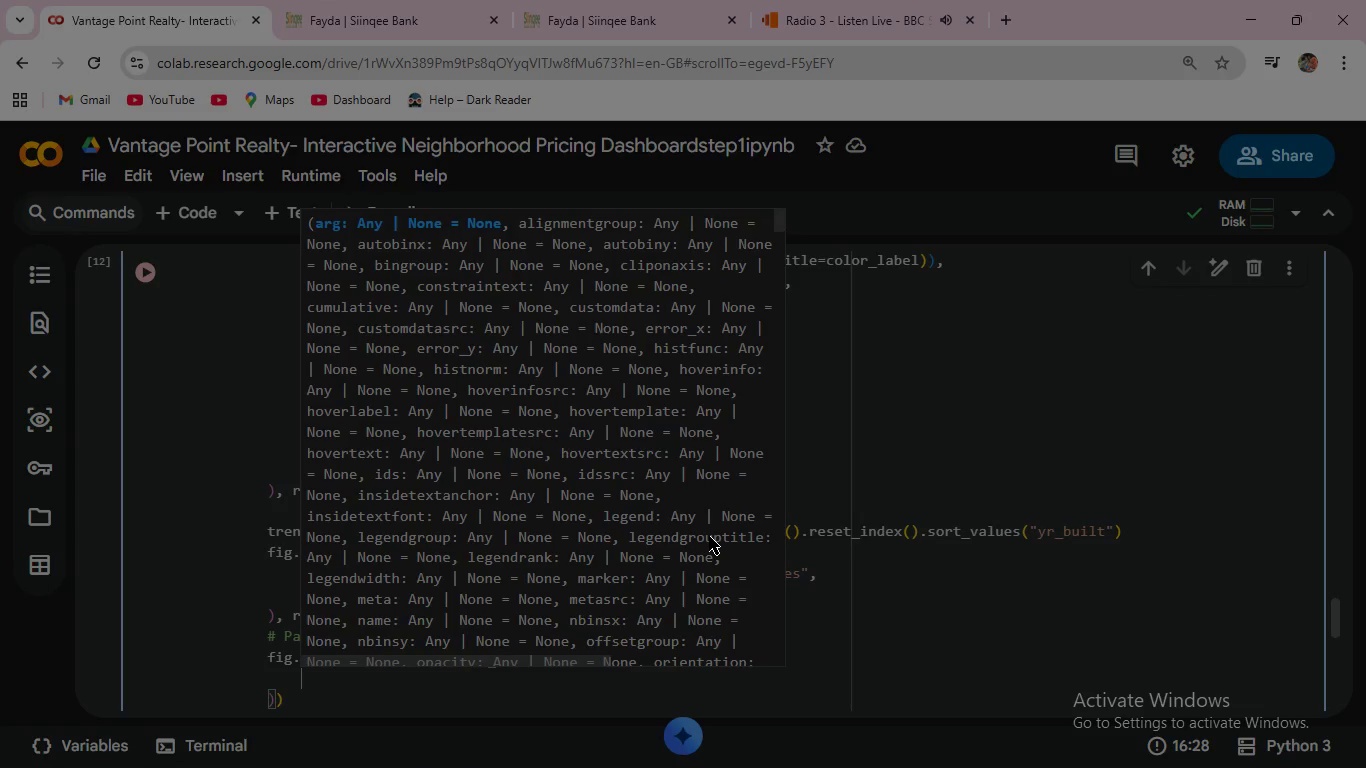 
key(Escape)
 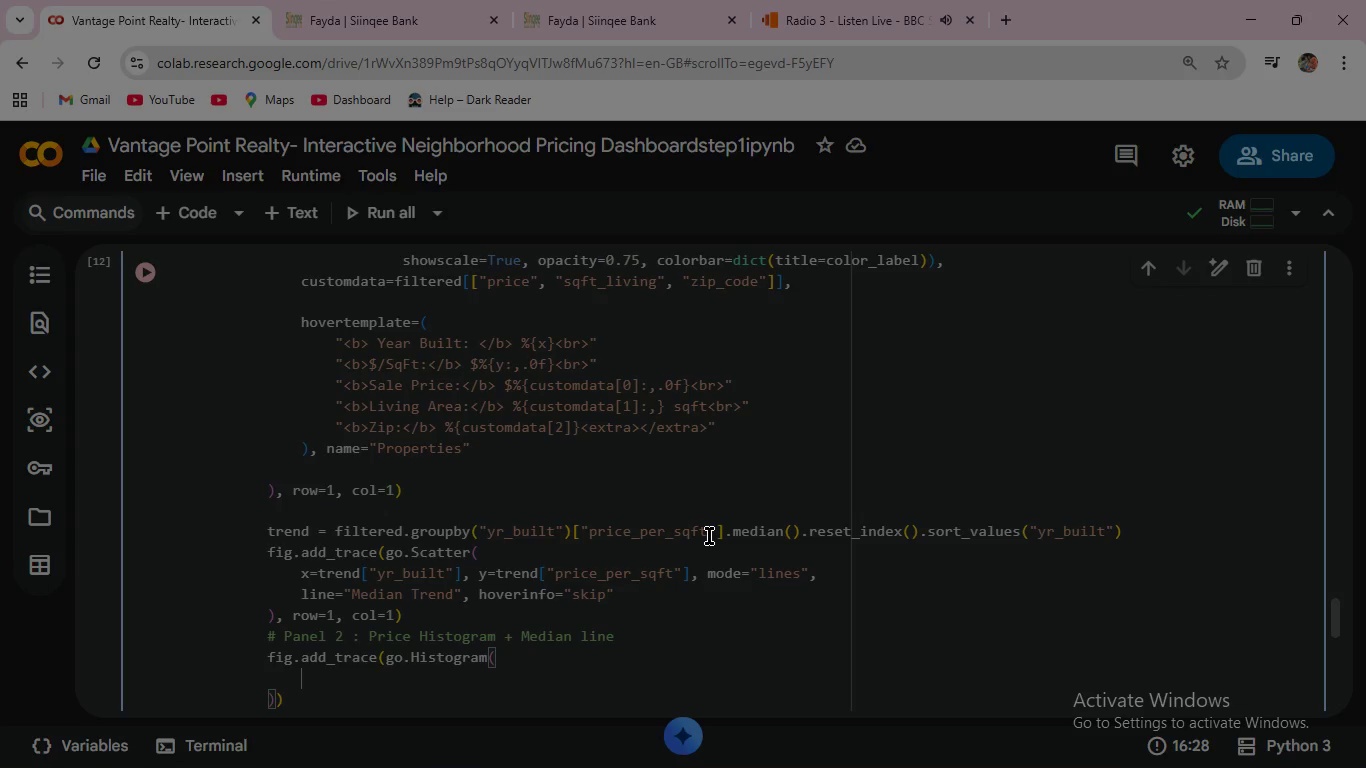 
wait(13.11)
 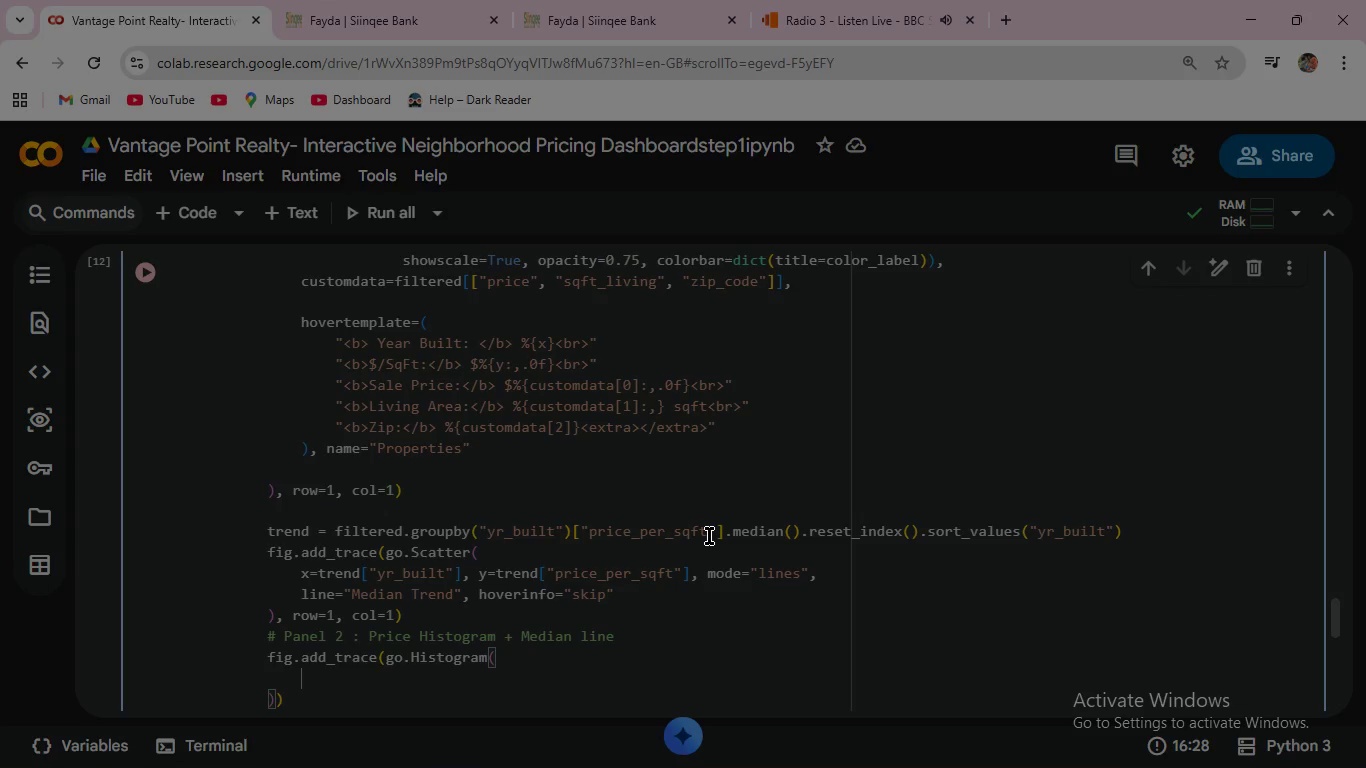 
type(x=filtered)
 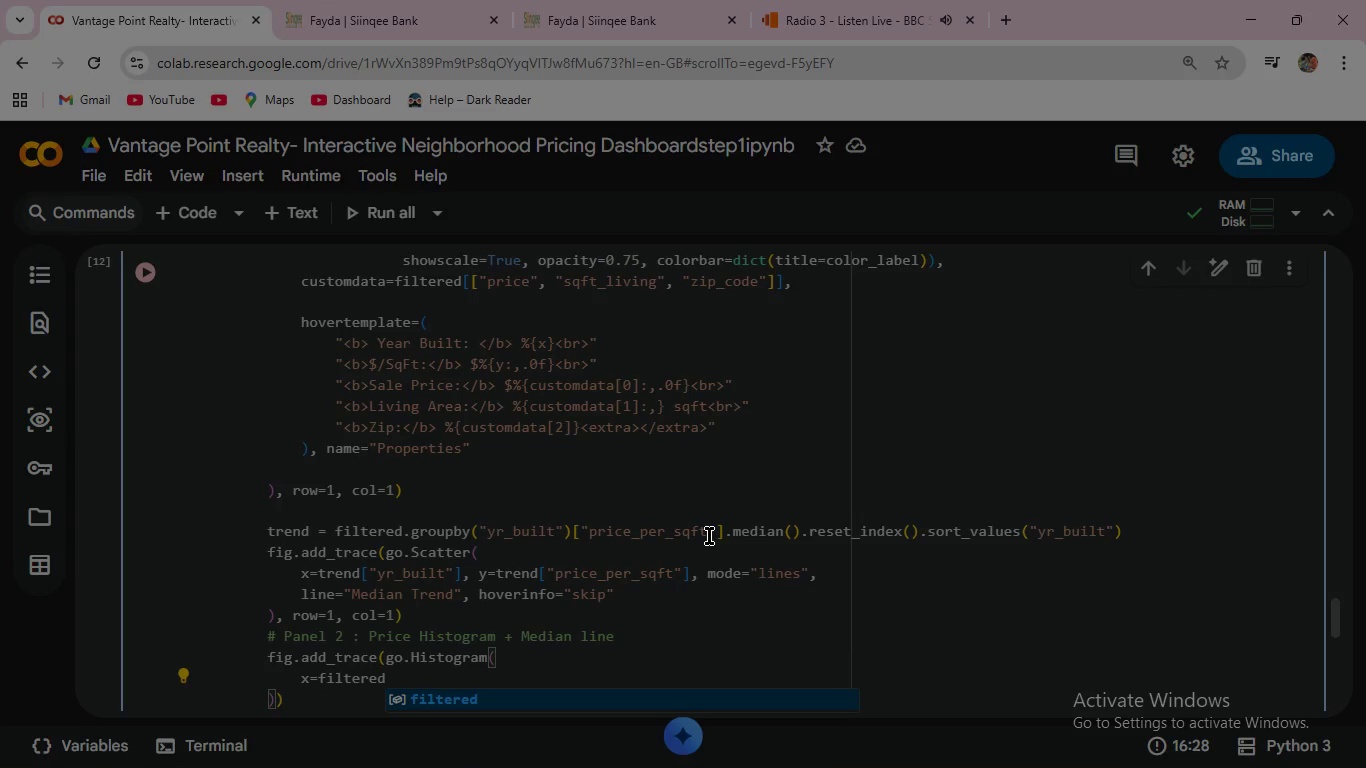 
key(Enter)
 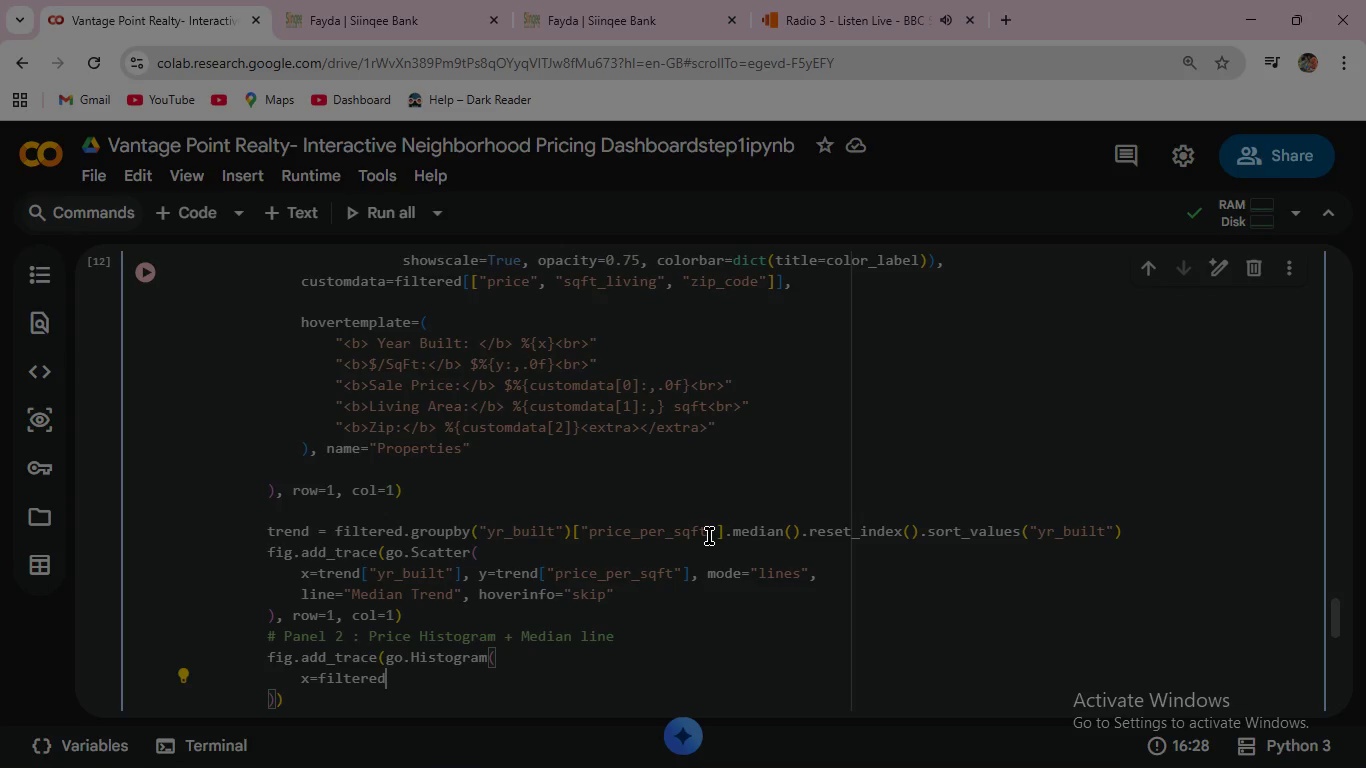 
type(["price)
 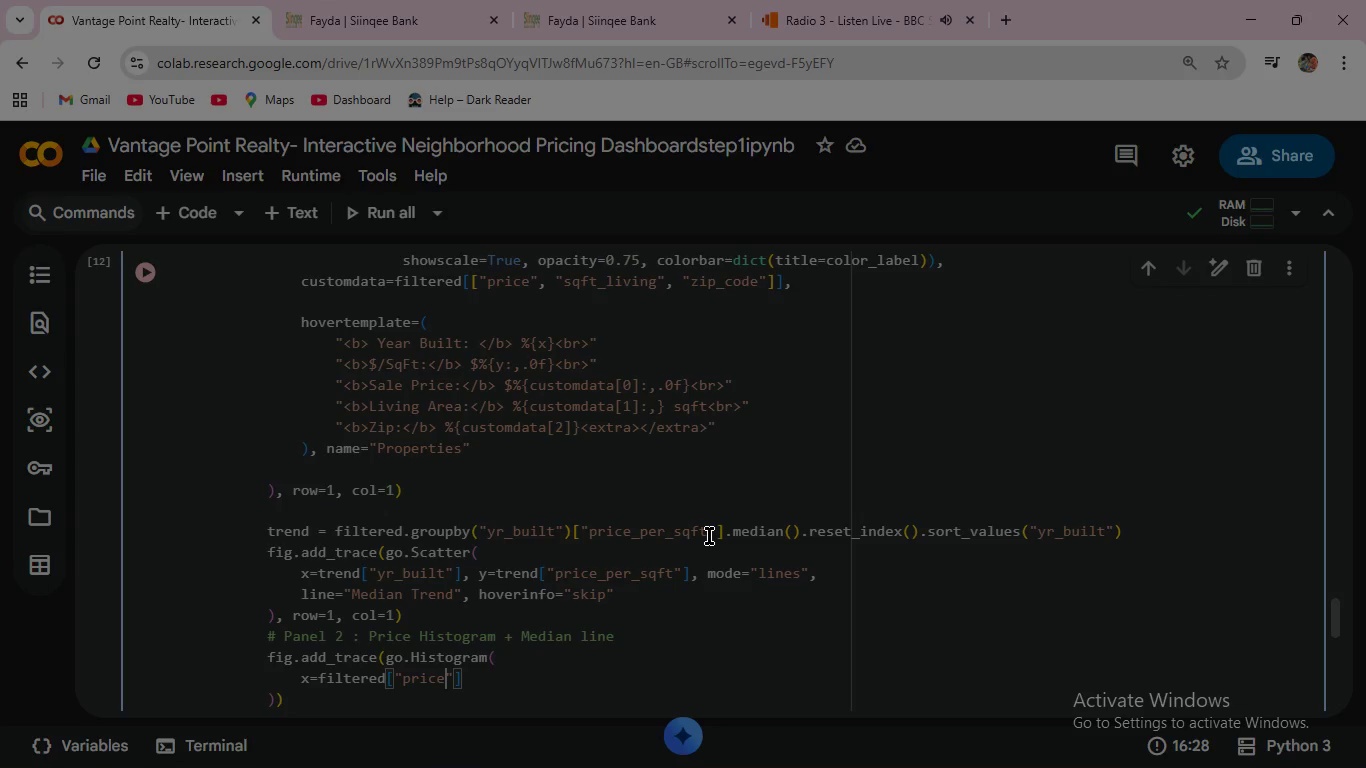 
key(ArrowRight)
 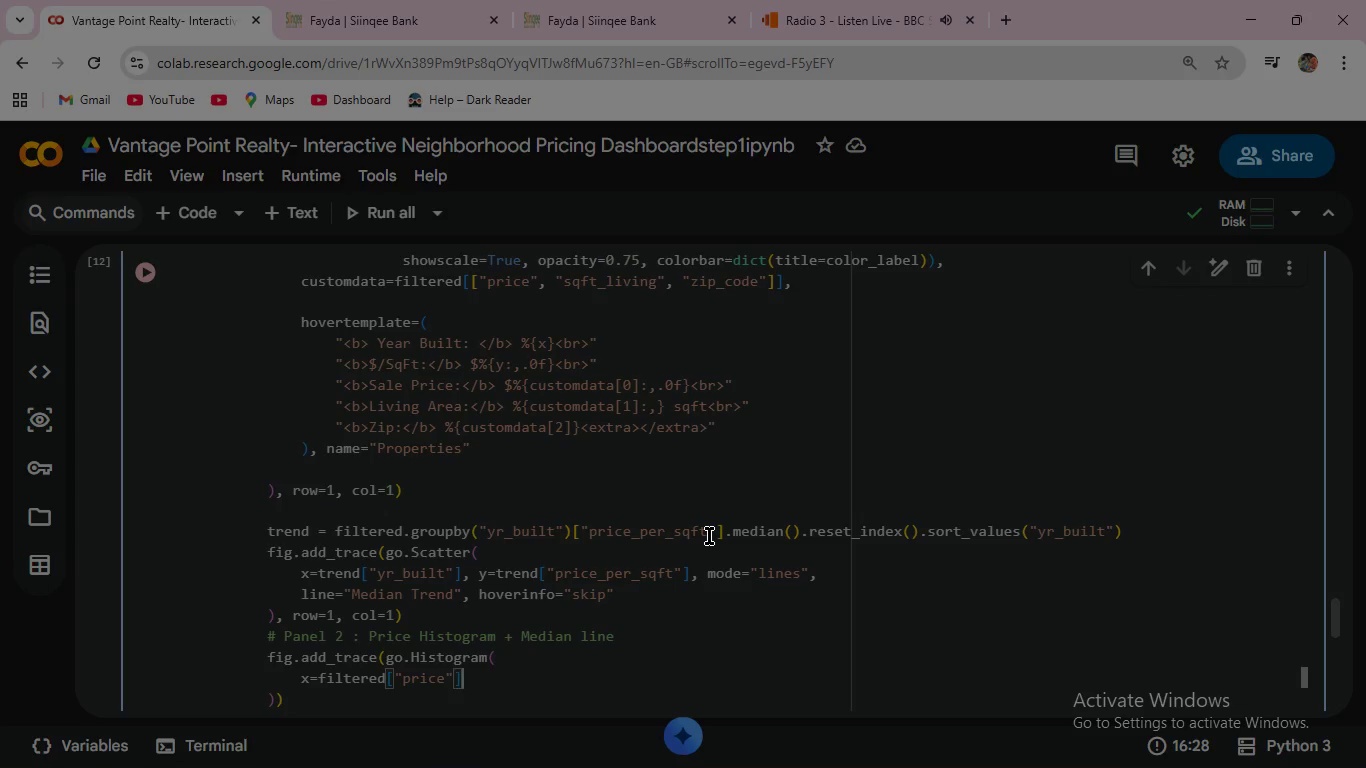 
key(ArrowRight)
 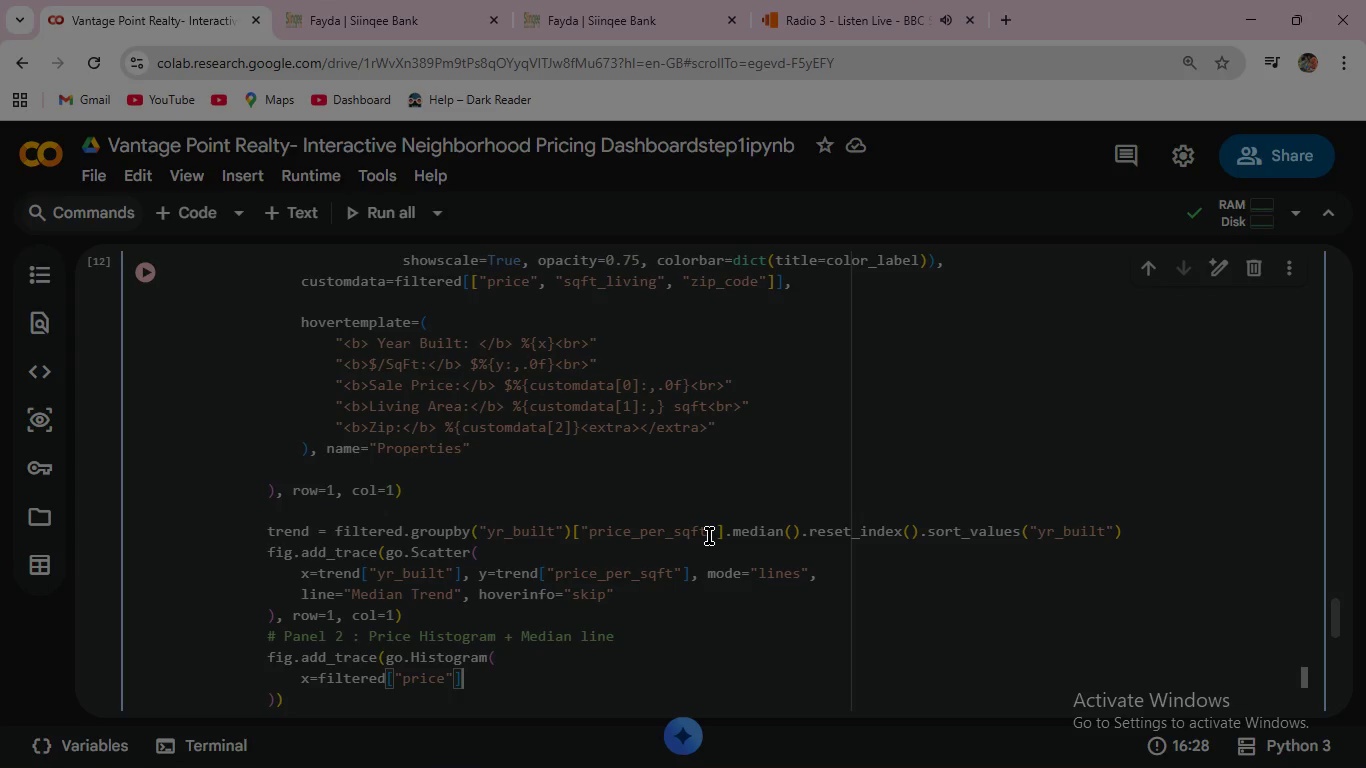 
type(, nbinsx=35,)
key(Escape)
 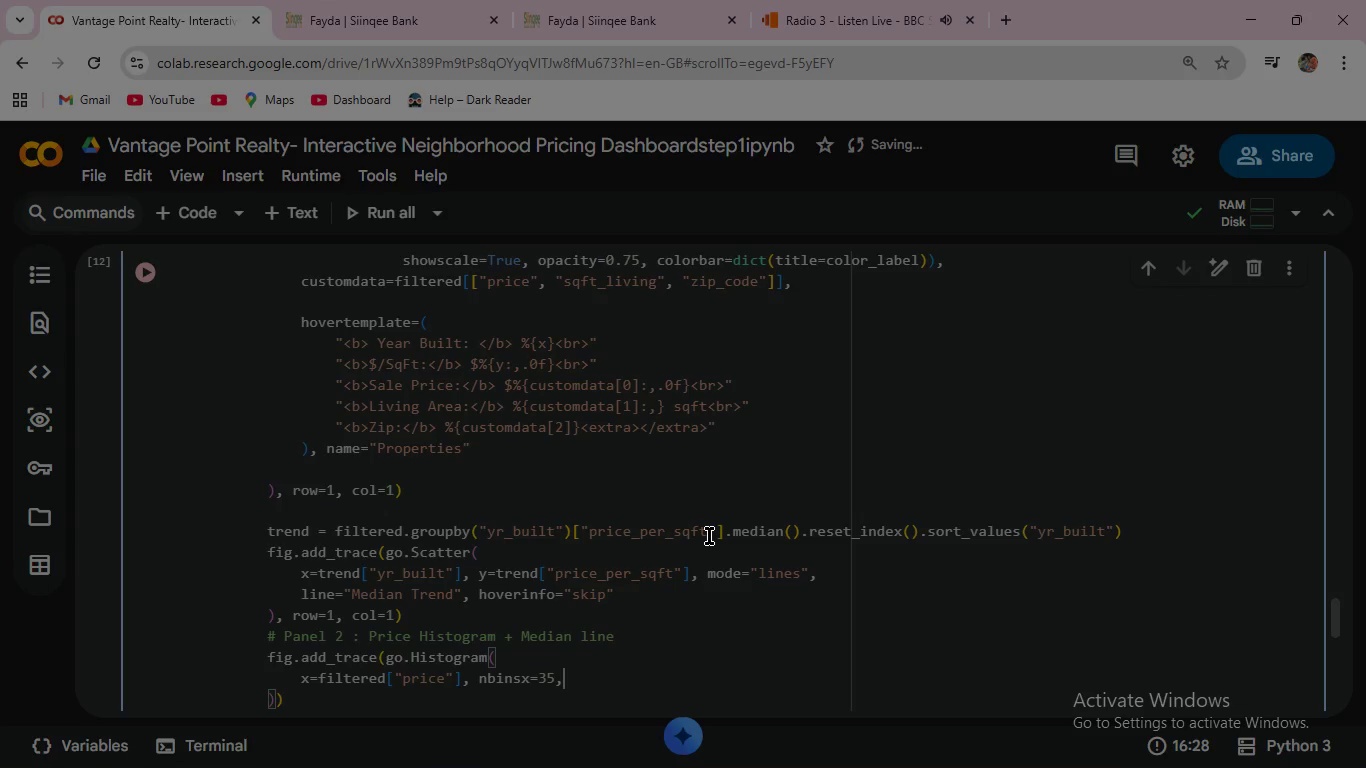 
wait(11.33)
 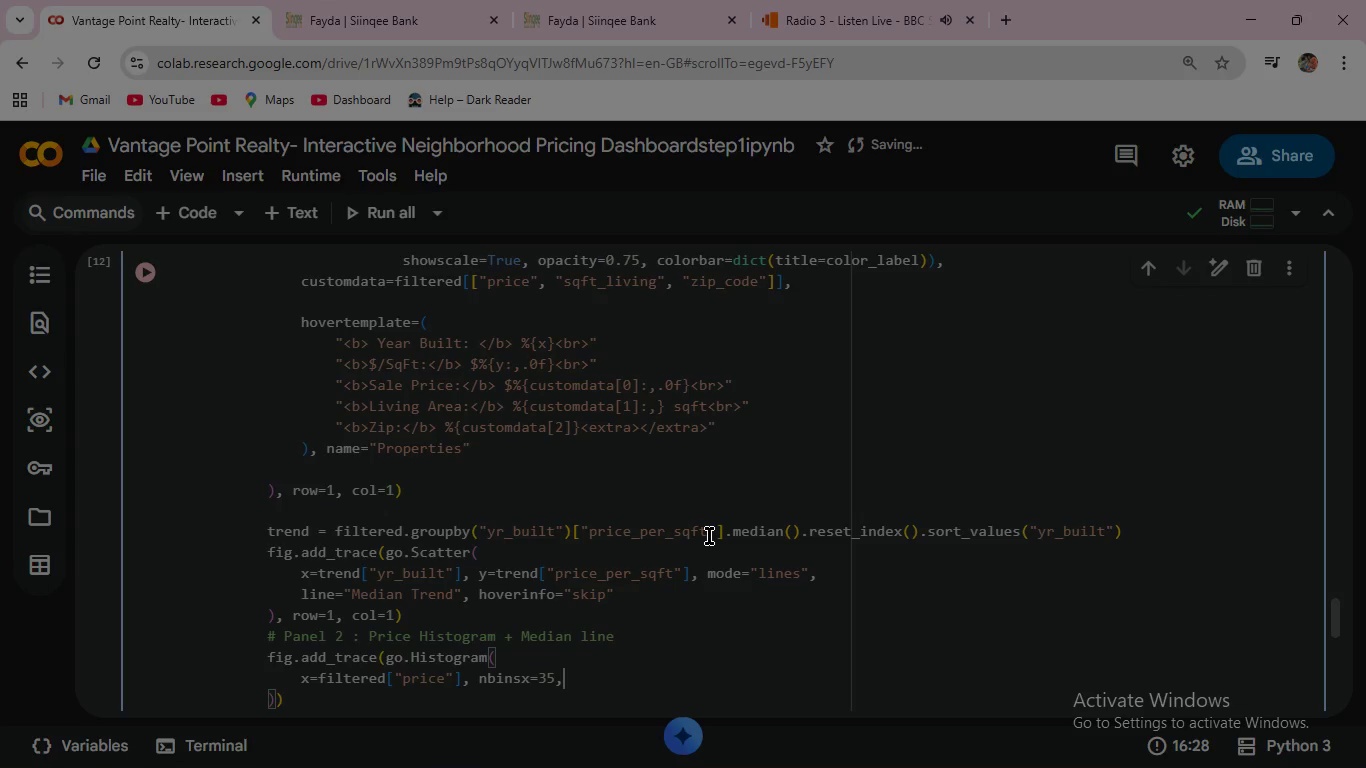 
type( mar)
 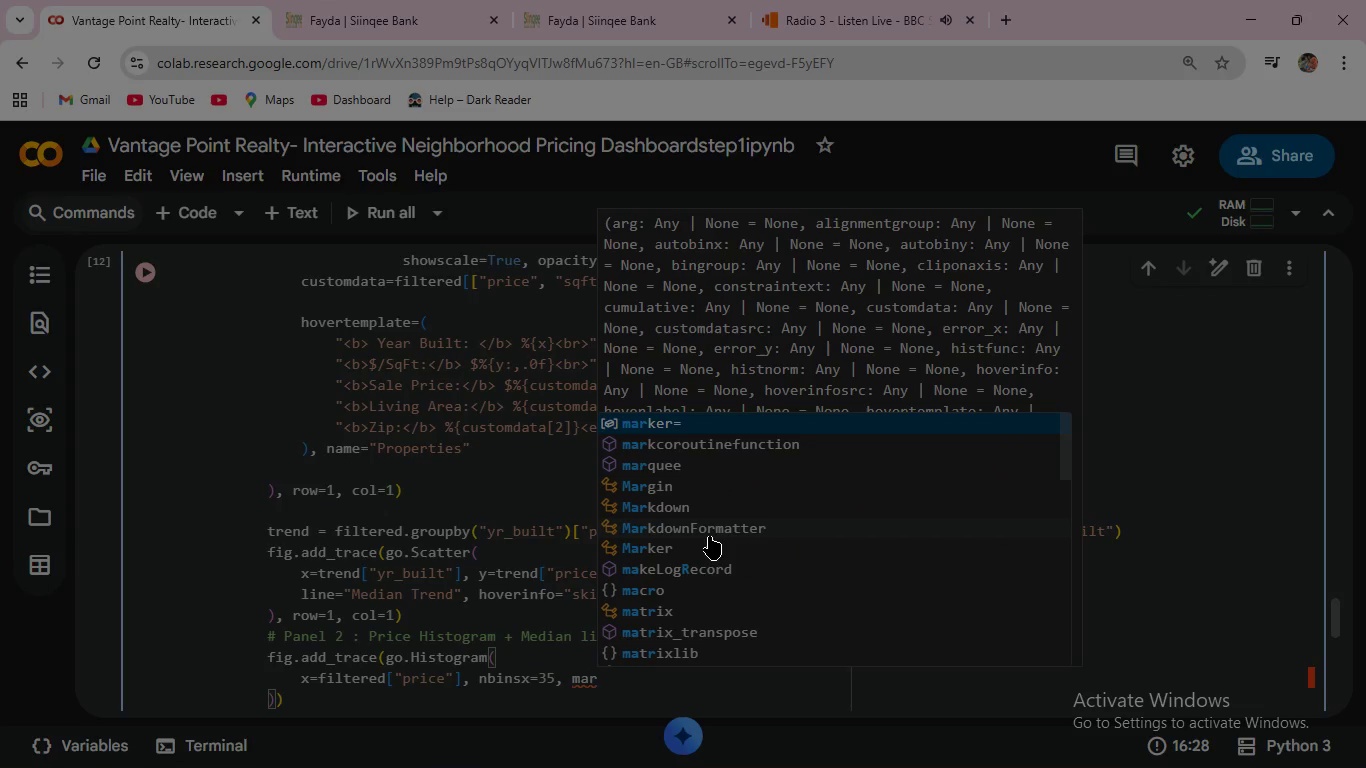 
type(ker_color="34)
key(Backspace)
key(Backspace)
type(#3498db)
 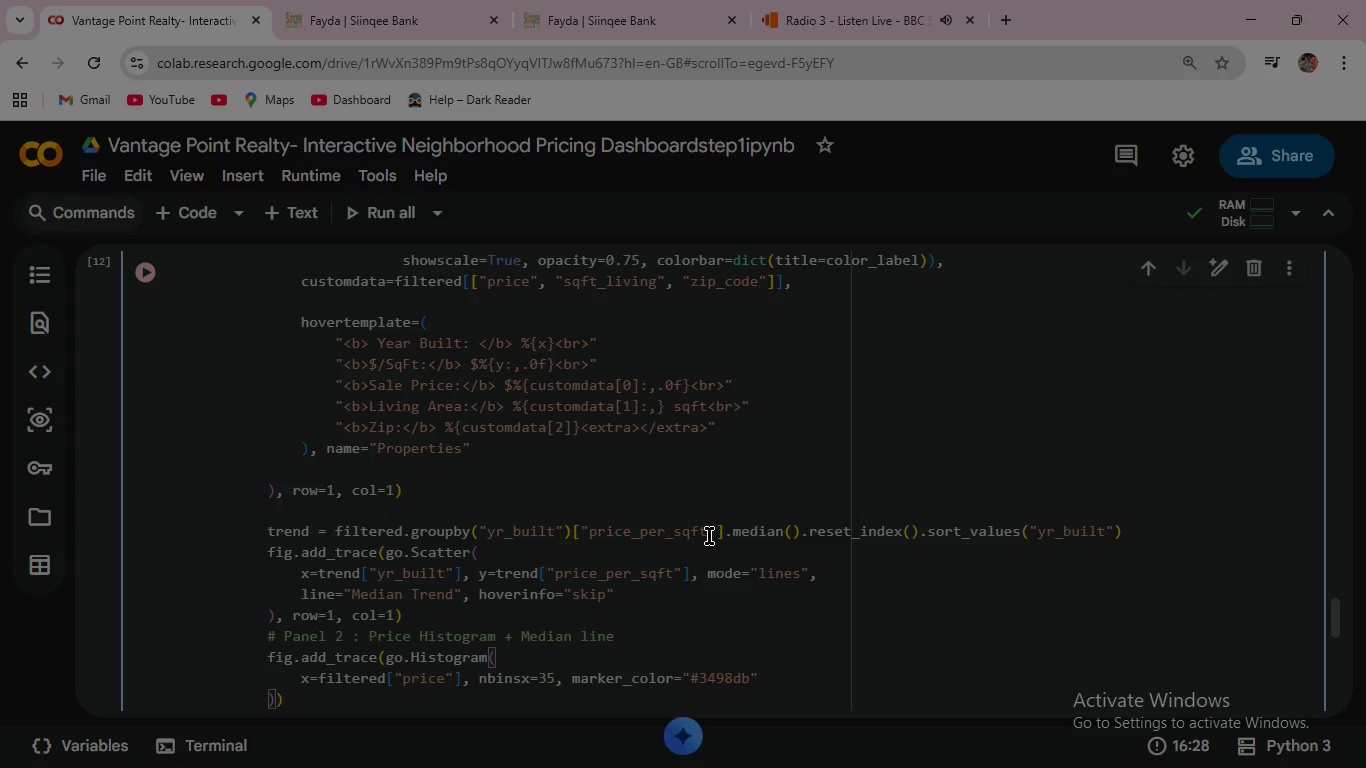 
key(ArrowRight)
 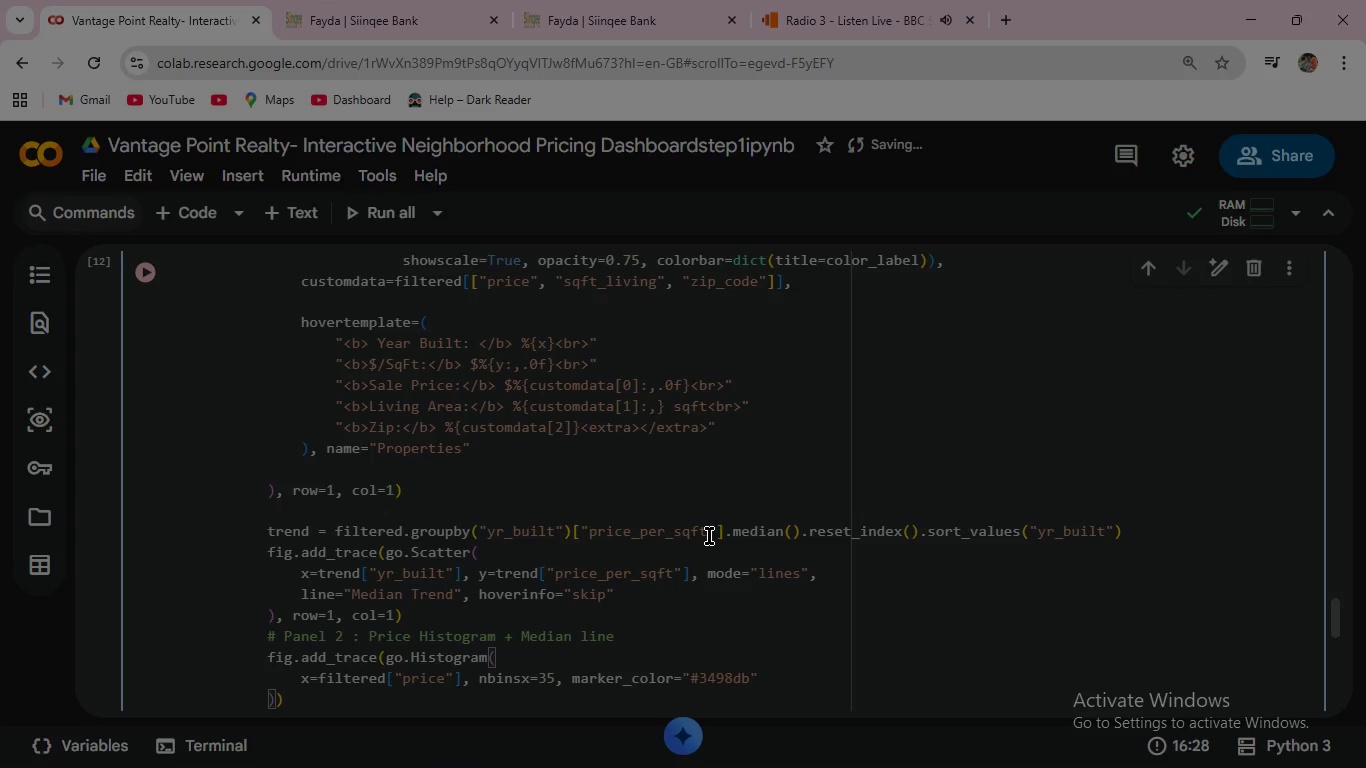 
key(Comma)
 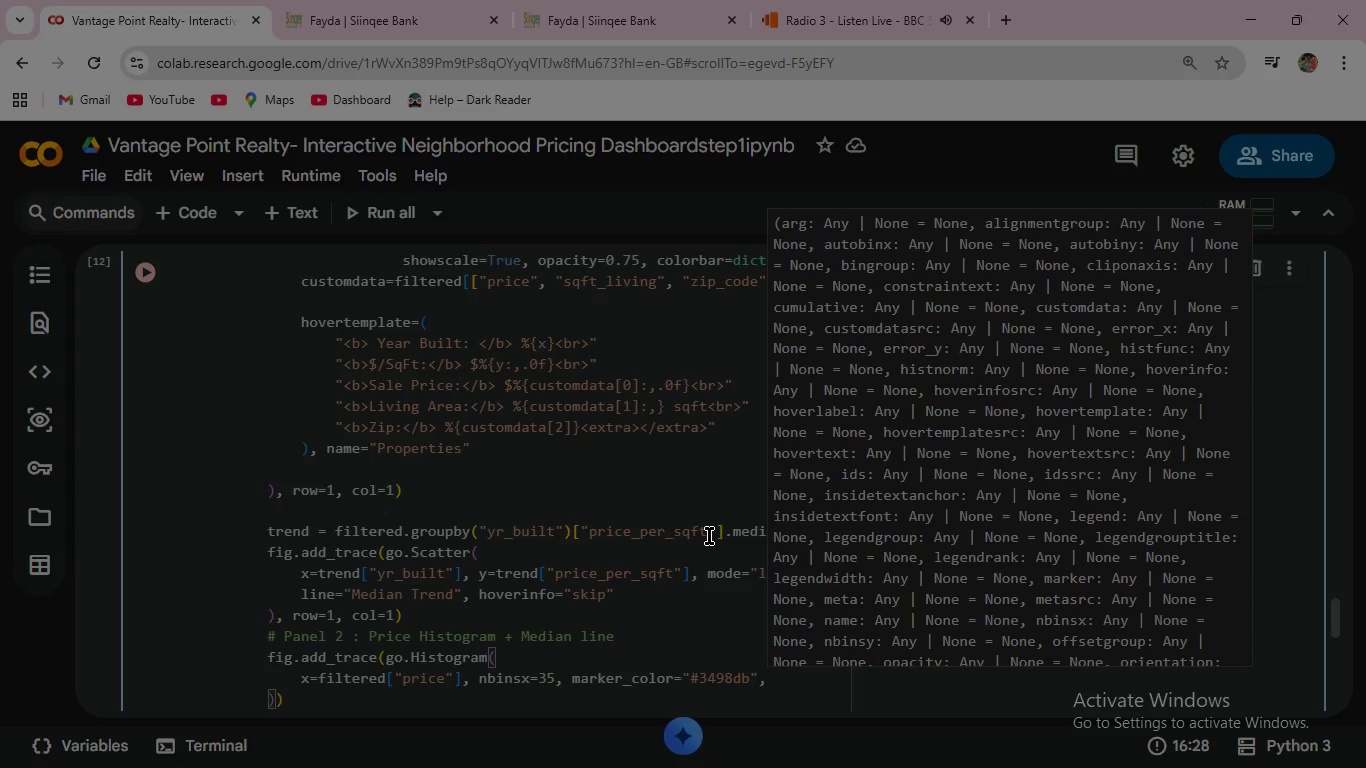 
wait(6.19)
 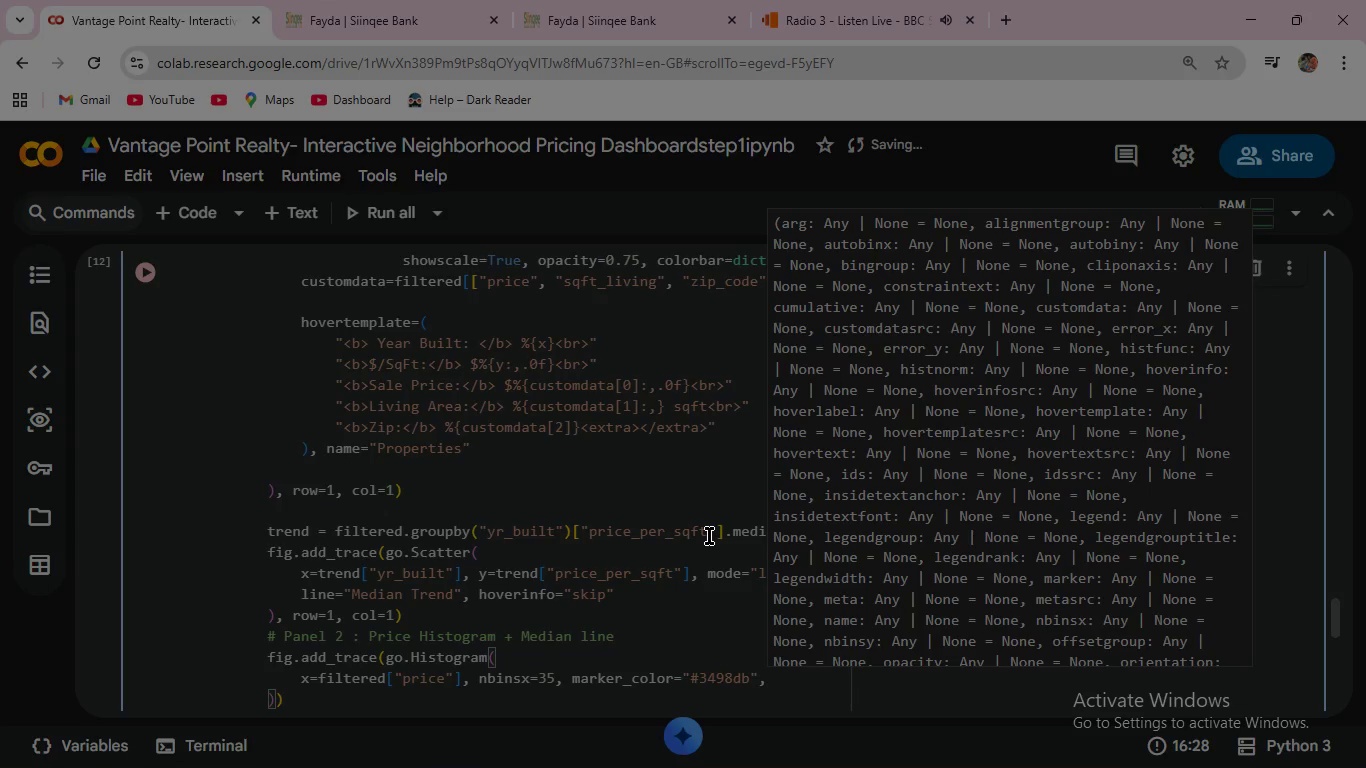 
key(Enter)
 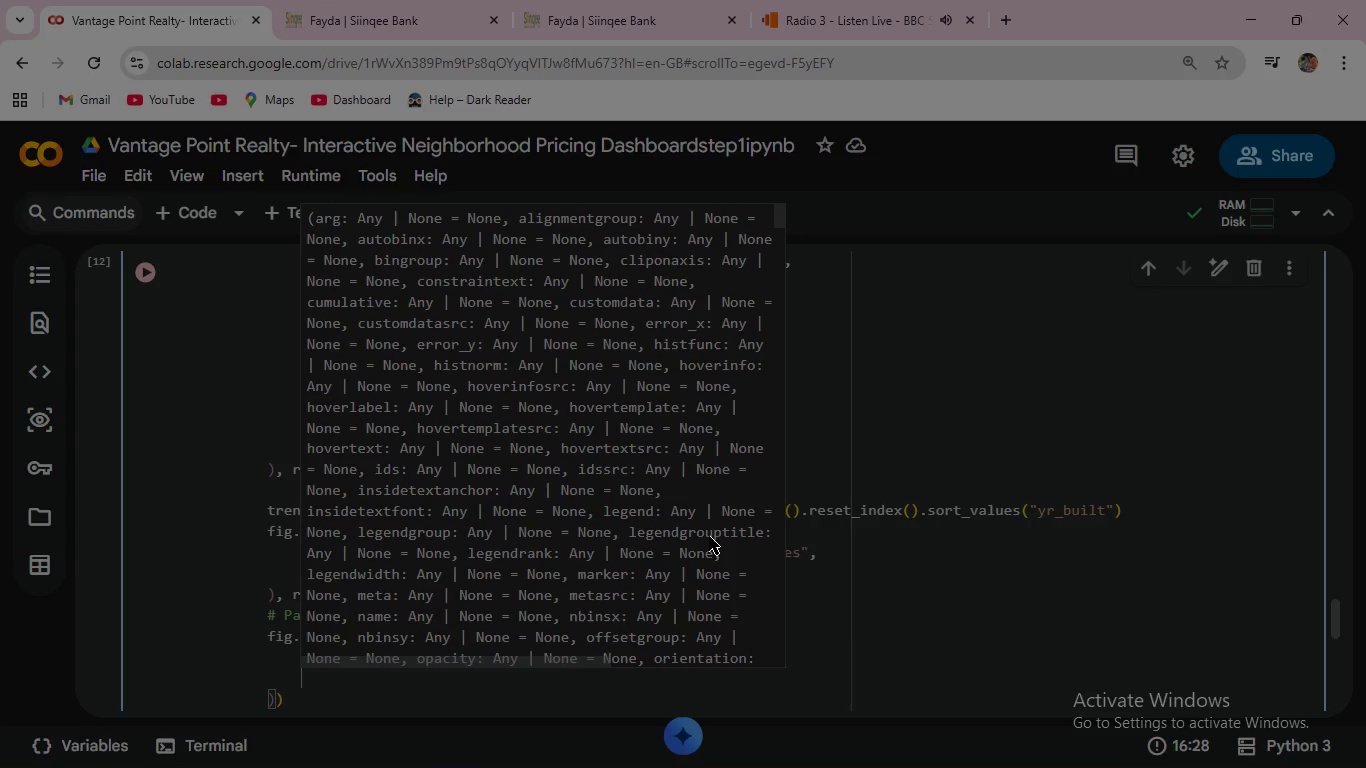 
key(Escape)
type(op)
 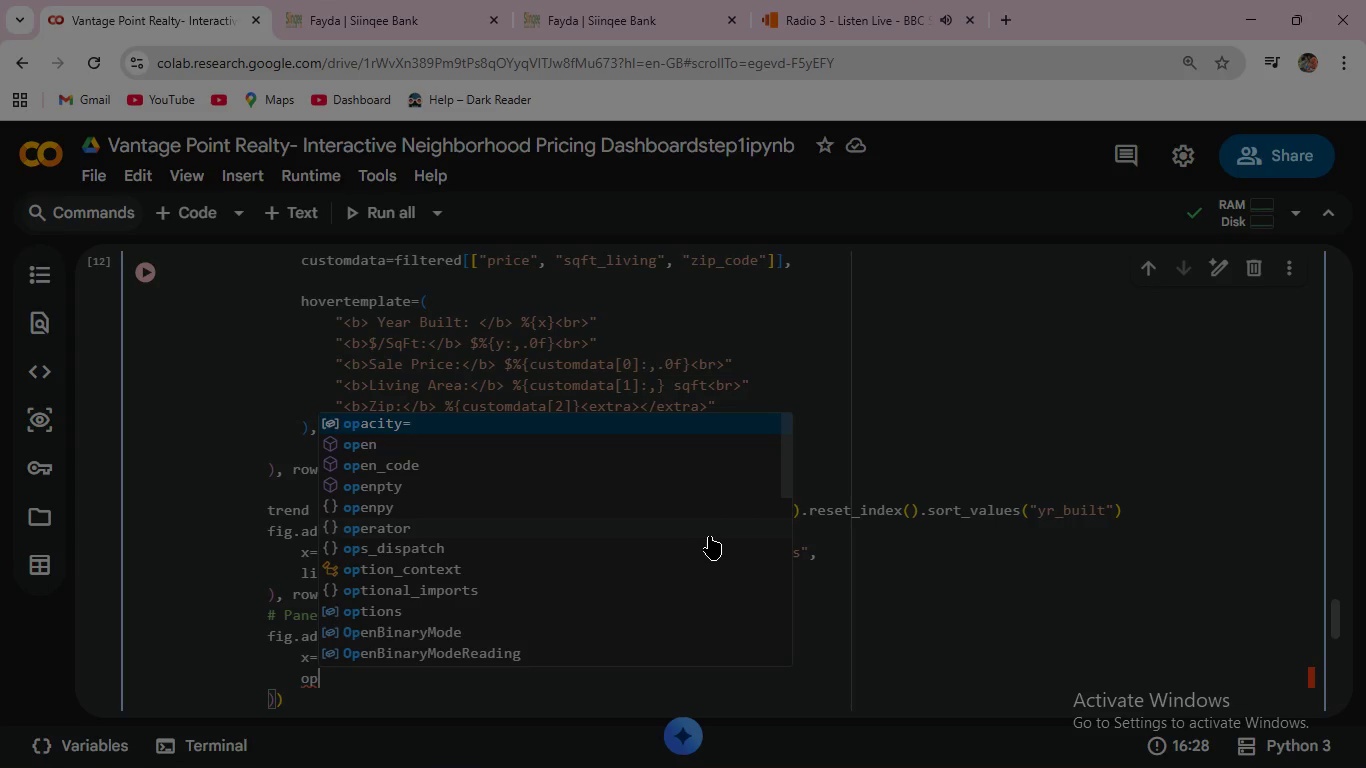 
key(Enter)
 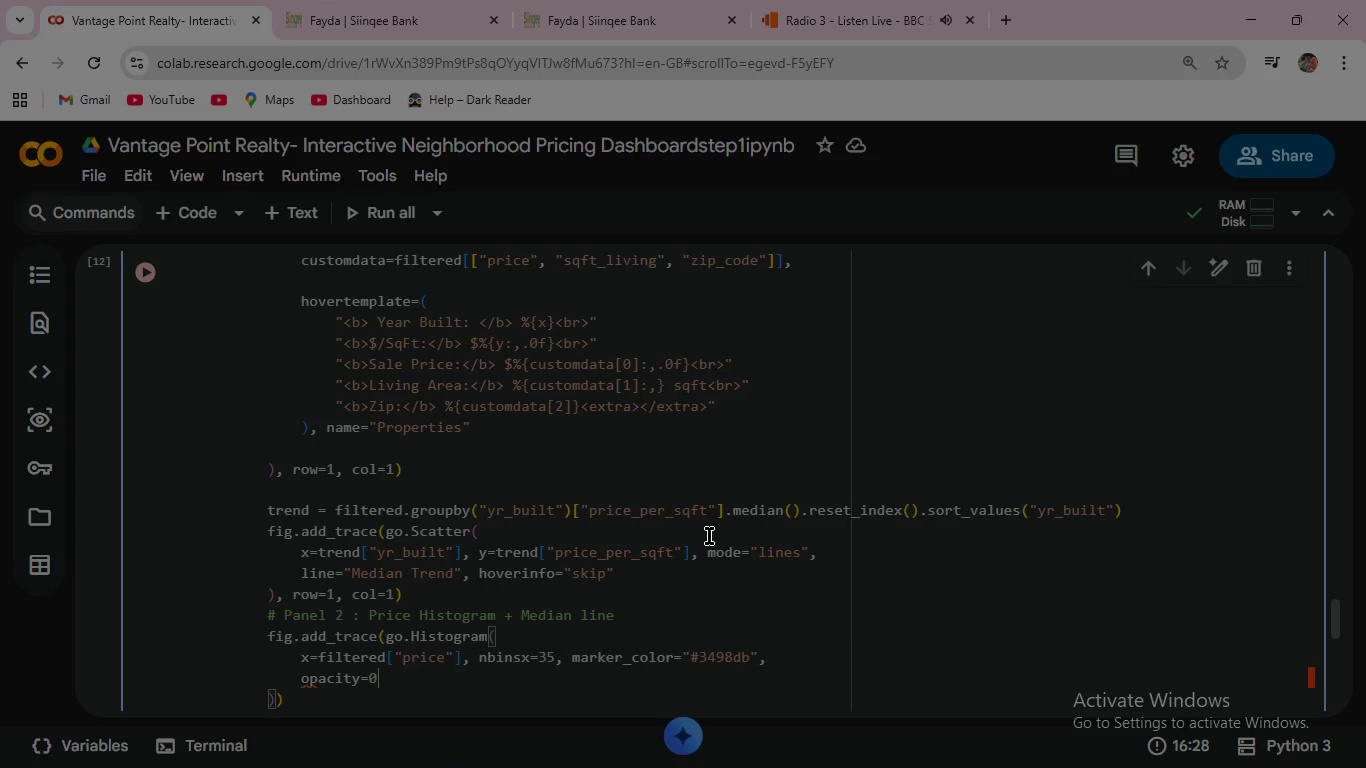 
type(0.85, name)
 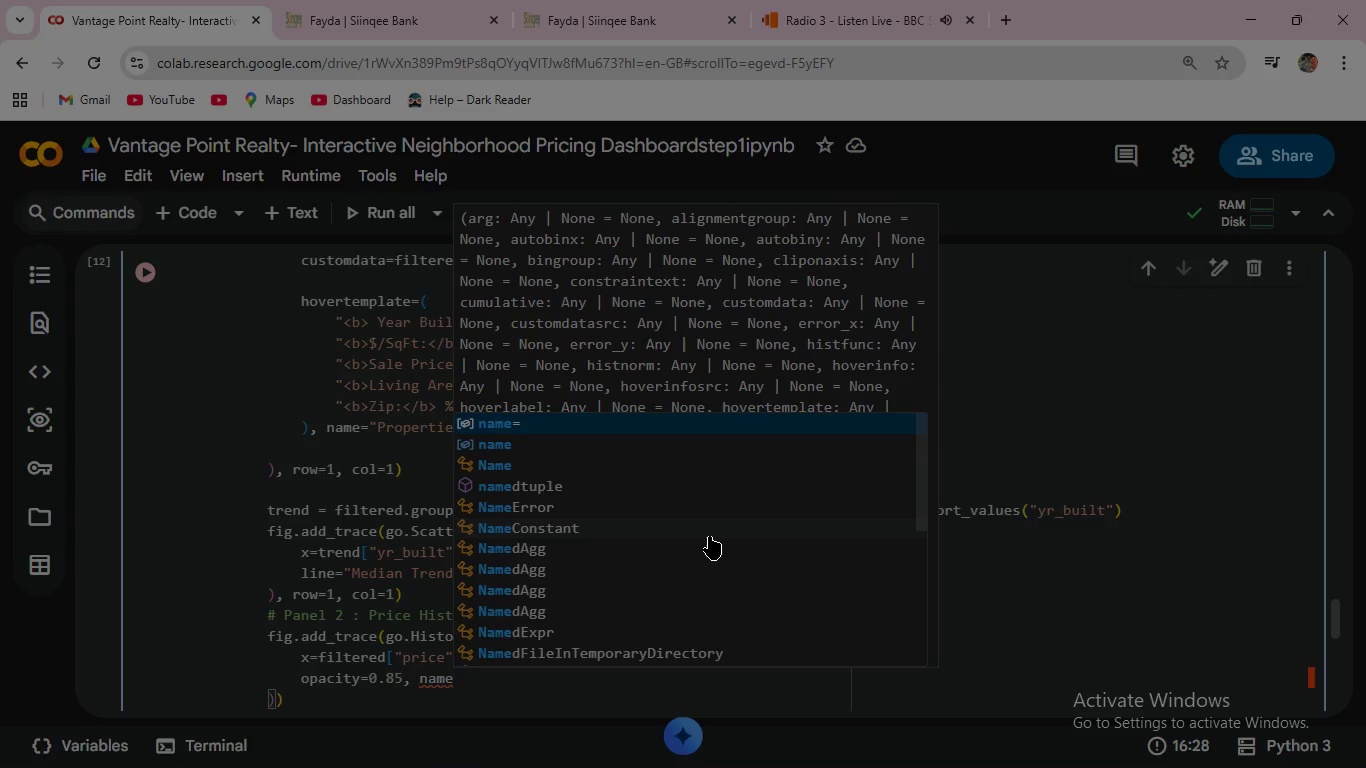 
type(="Sales Count)
 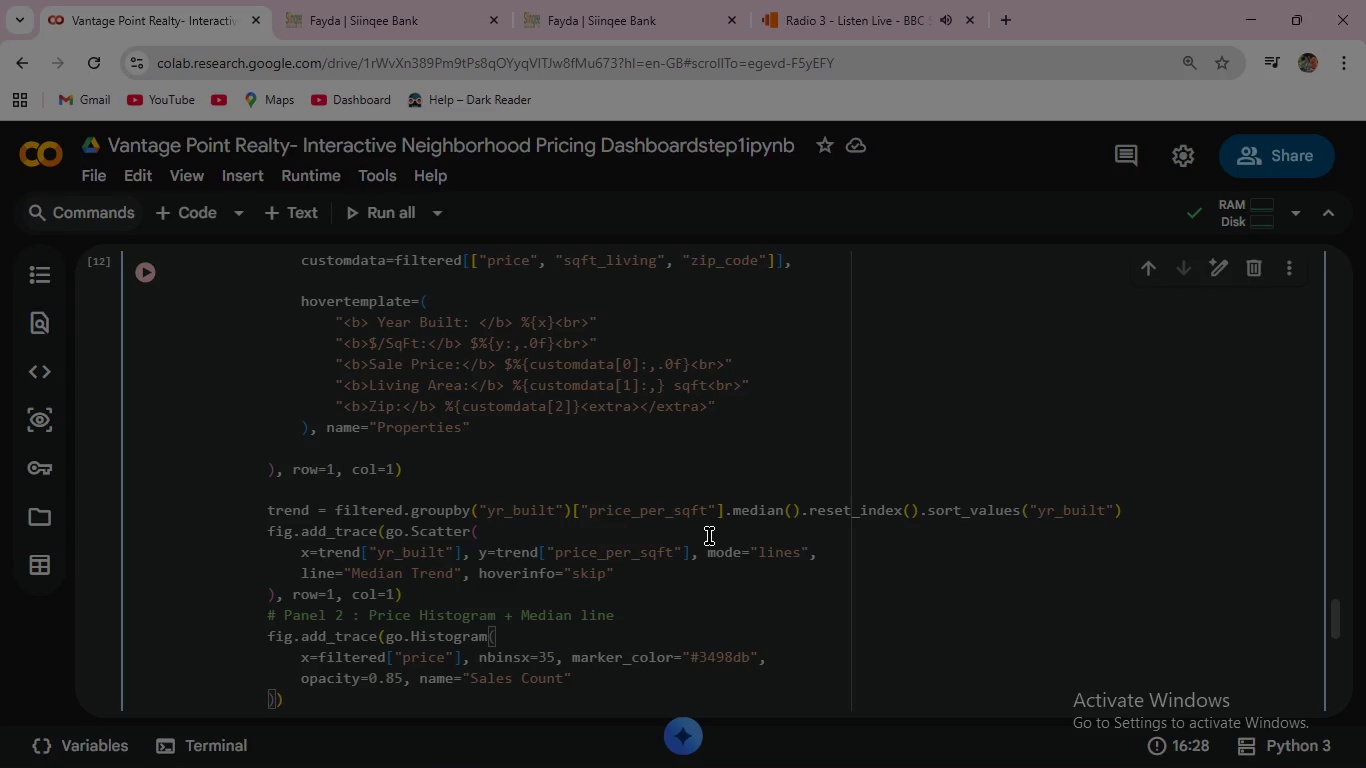 
wait(20.91)
 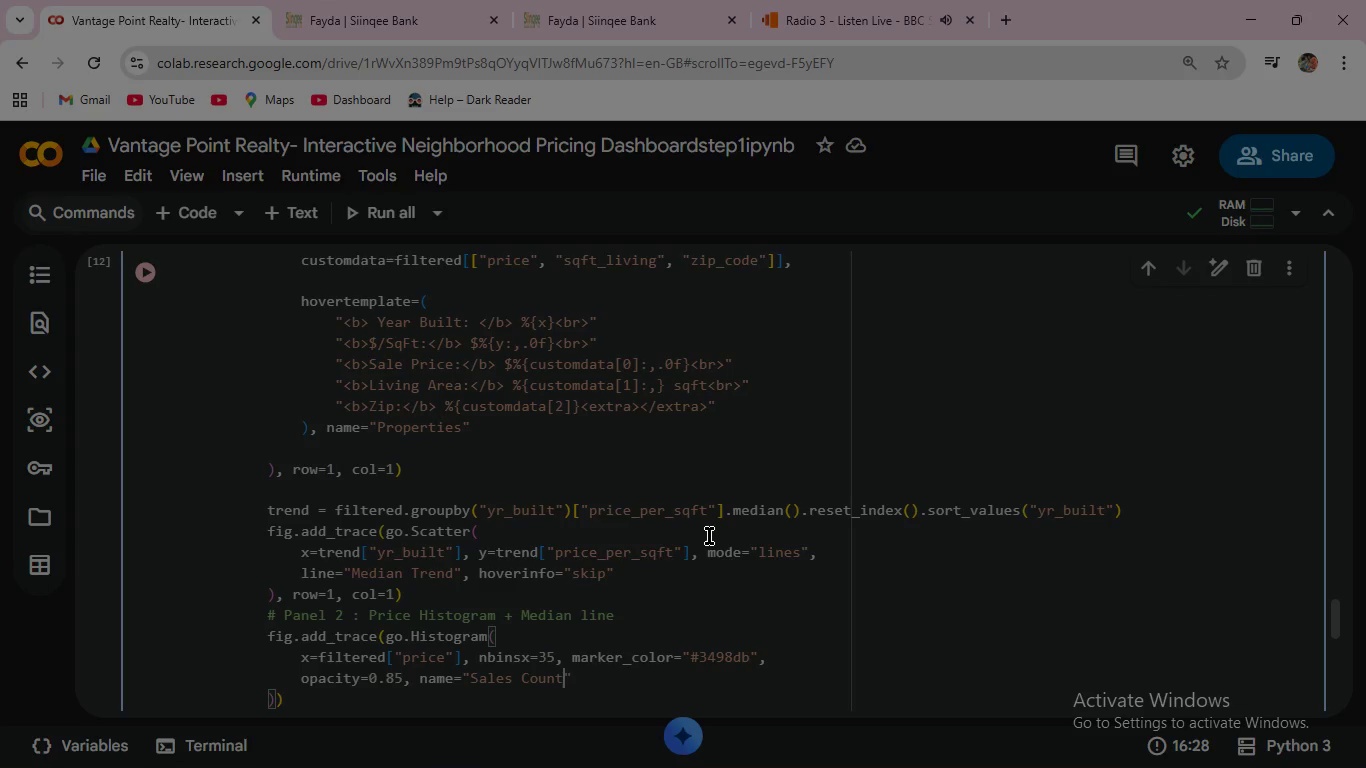 
left_click([275, 657])
 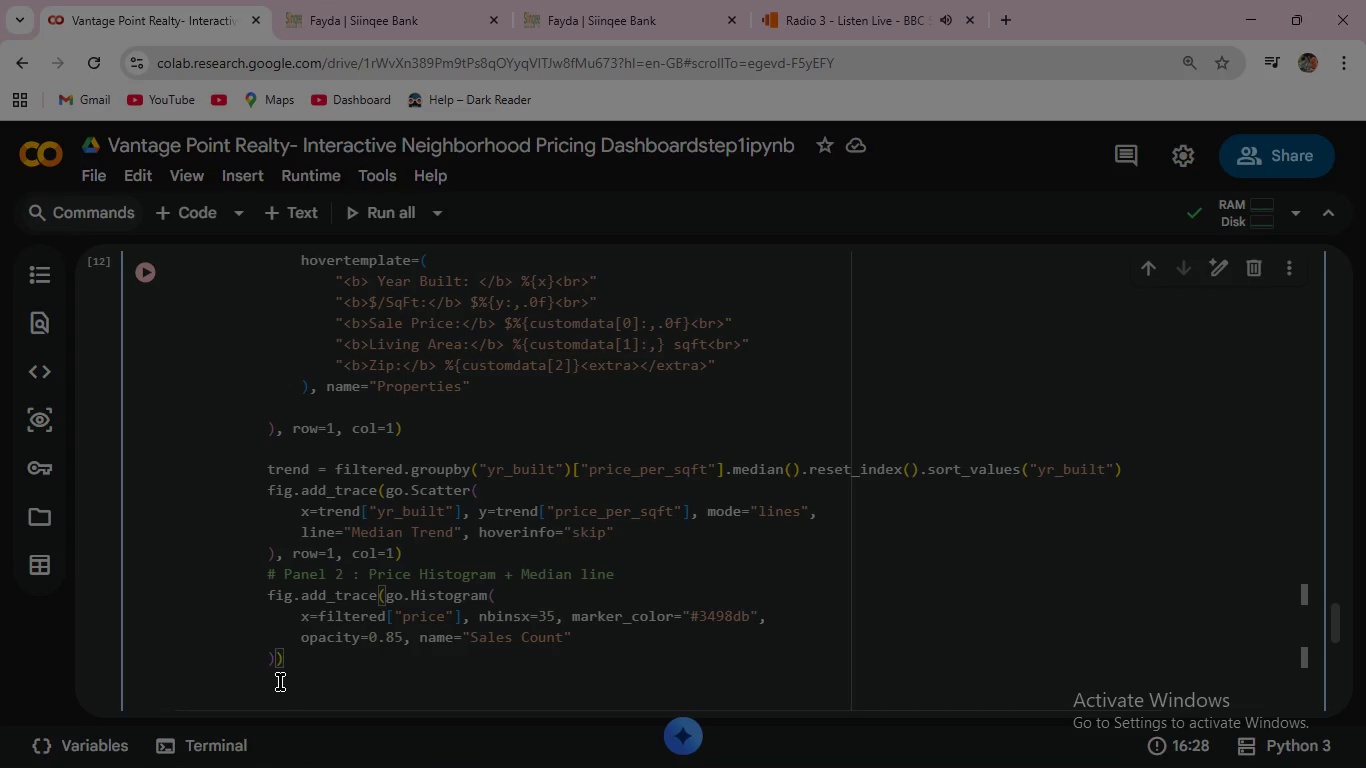 
type(, row=1, col=2)
 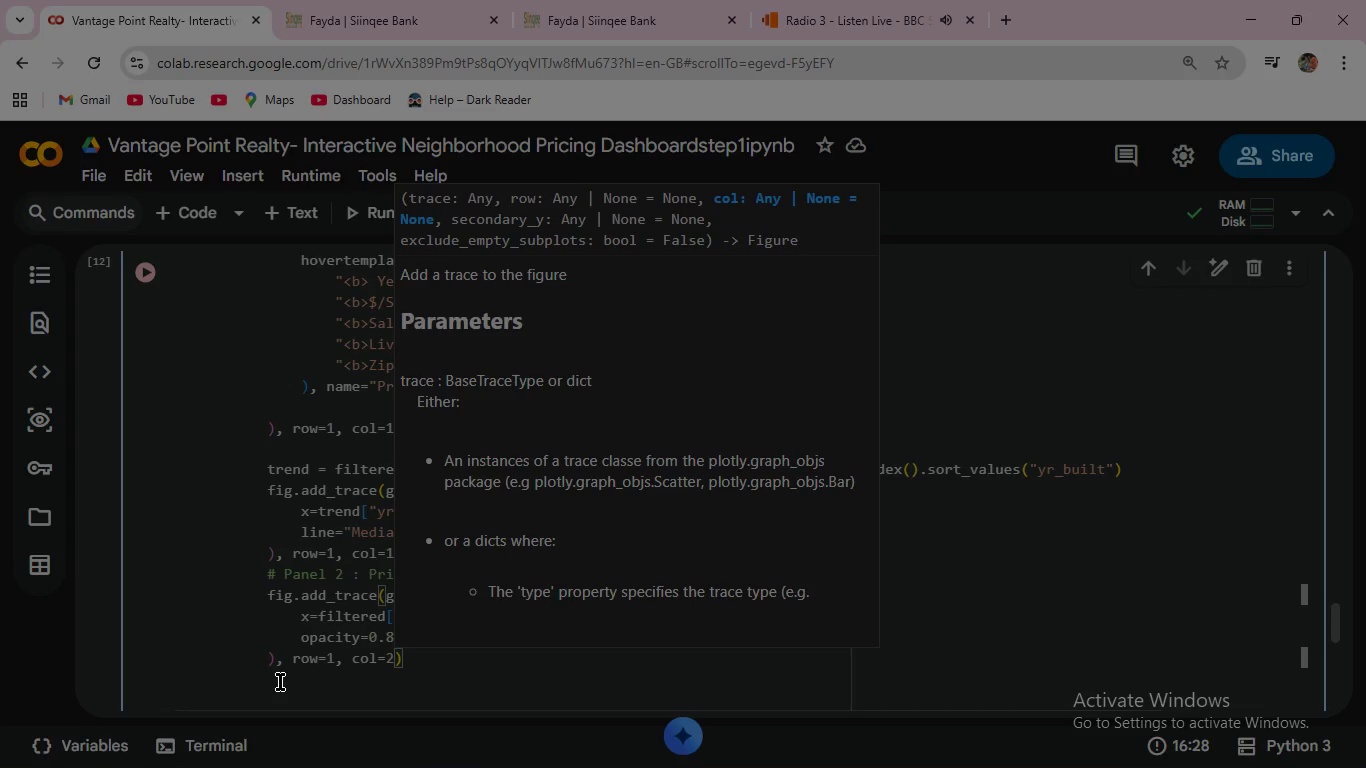 
wait(14.81)
 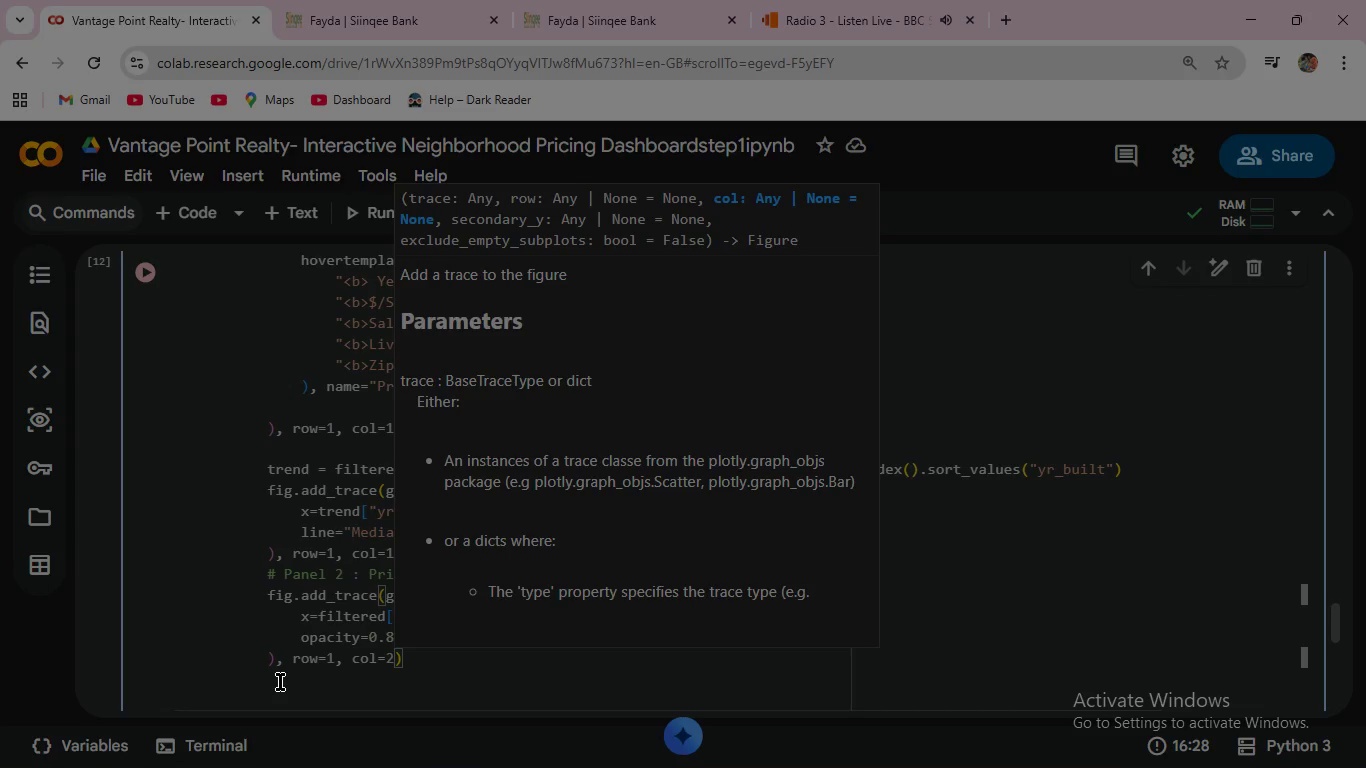 
left_click([435, 663])
 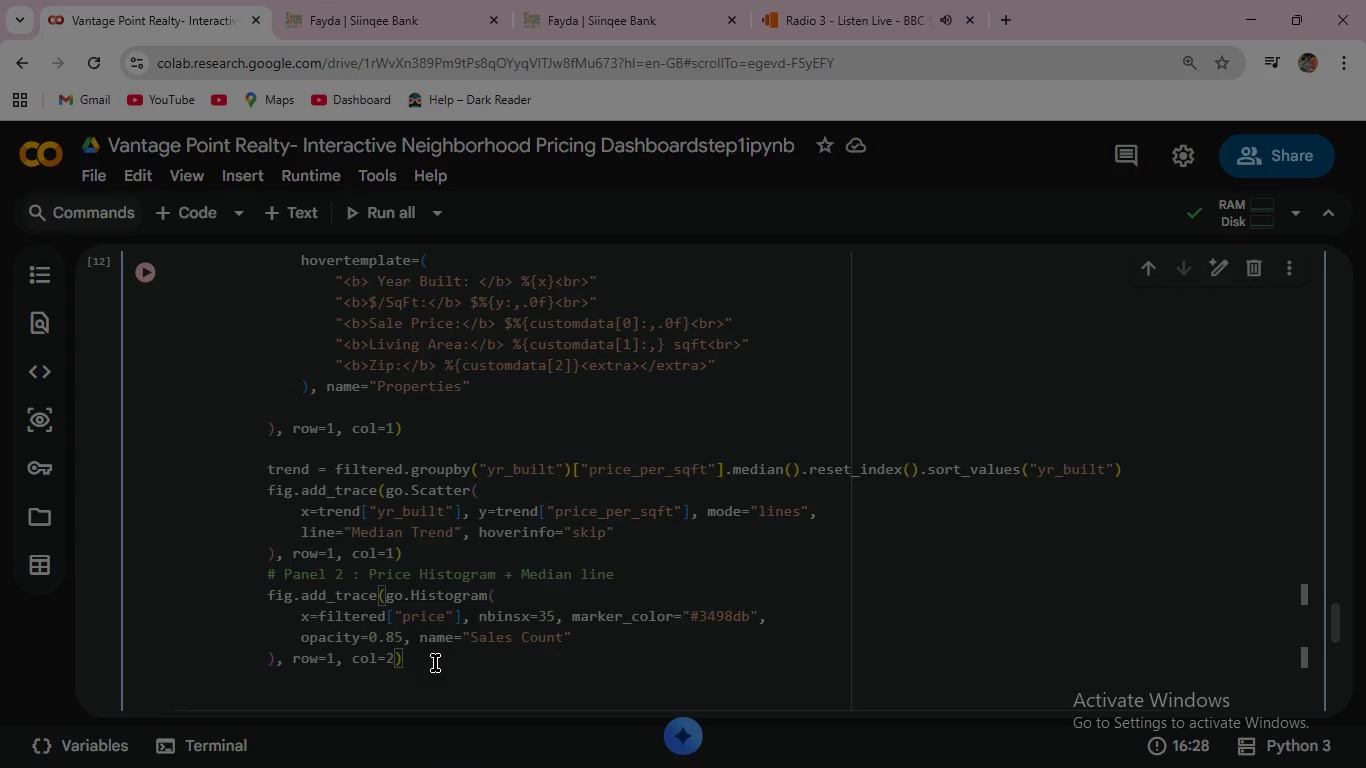 
key(Enter)
 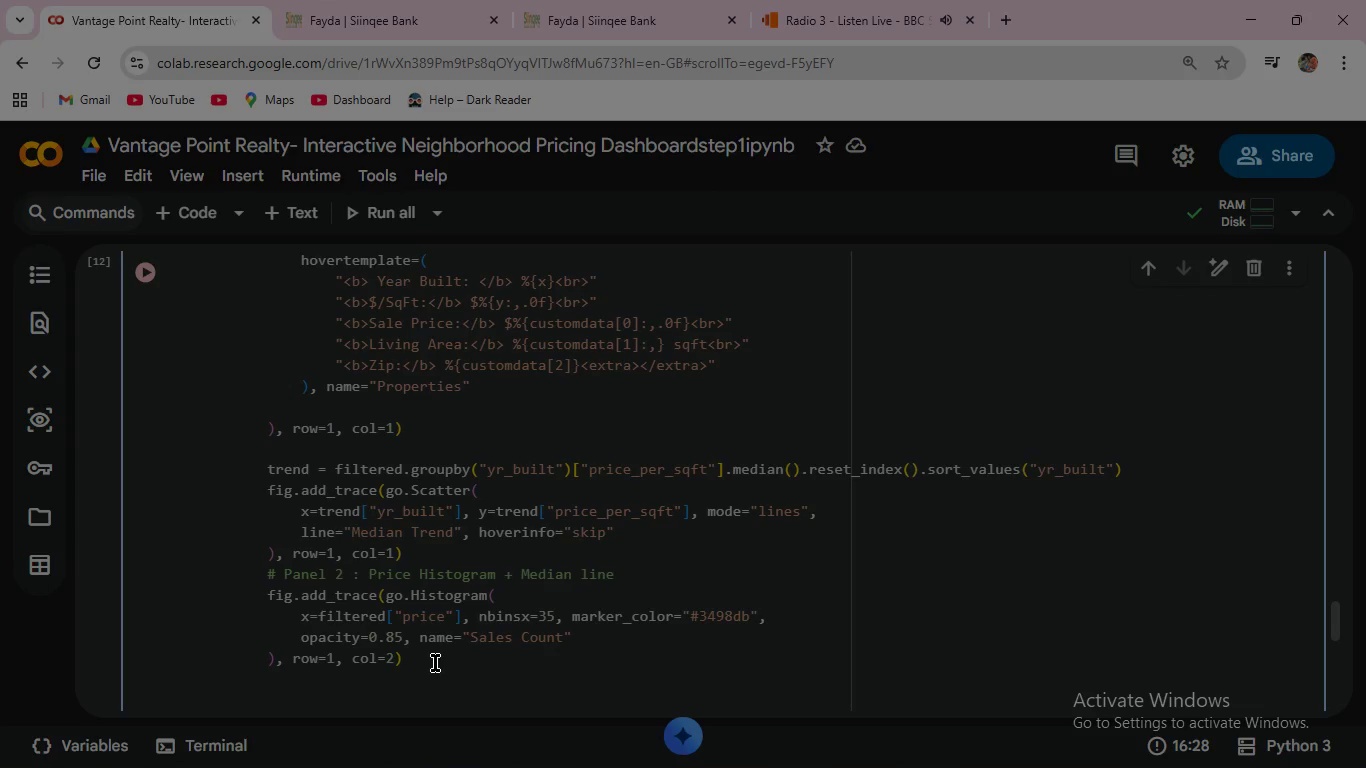 
key(Enter)
 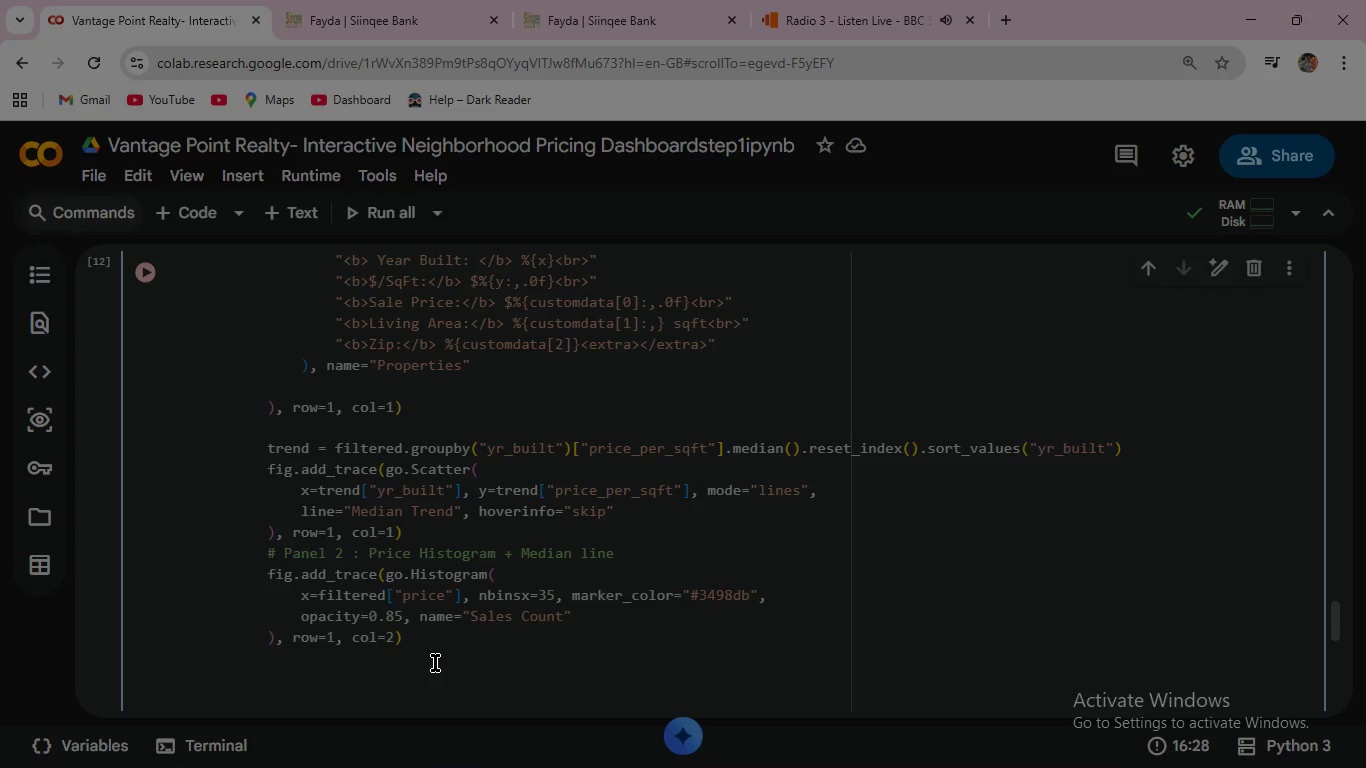 
type(# Layout and Professional Styling )
 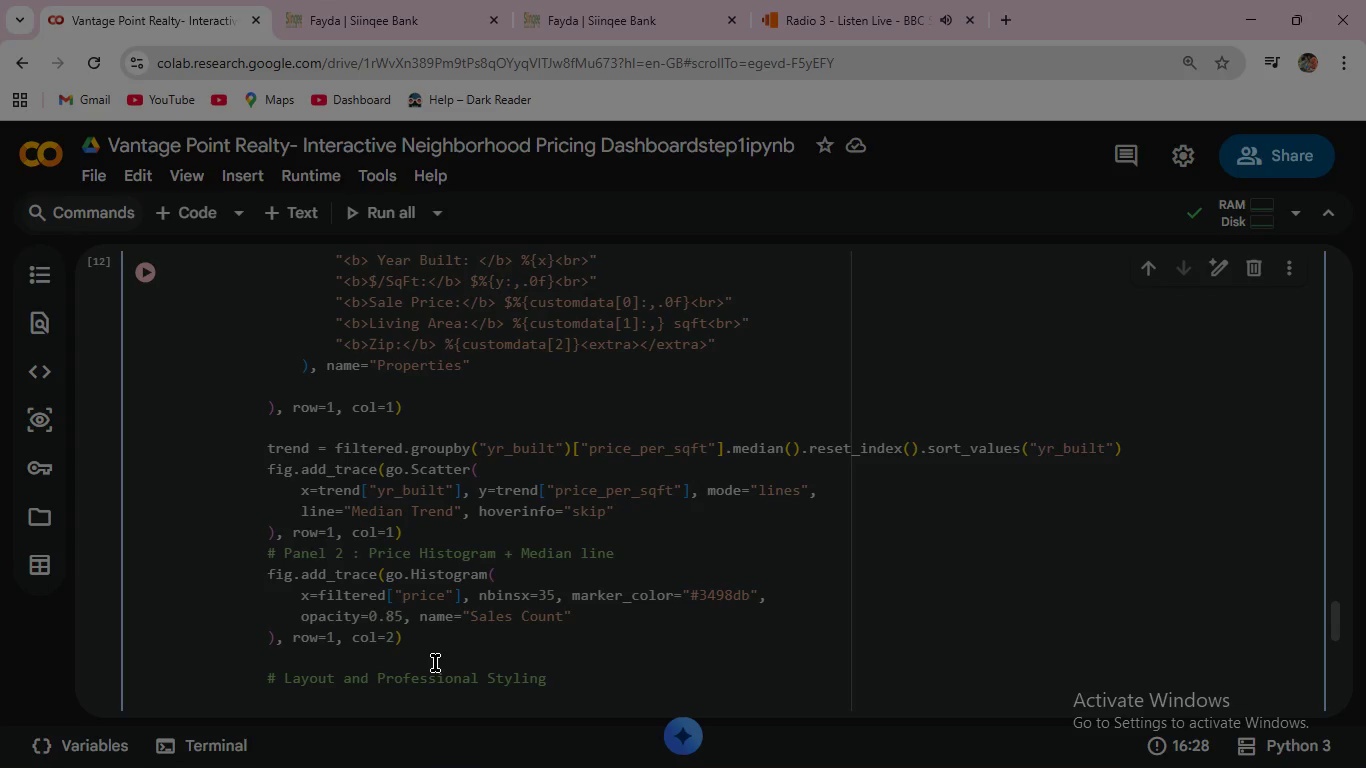 
key(Enter)
 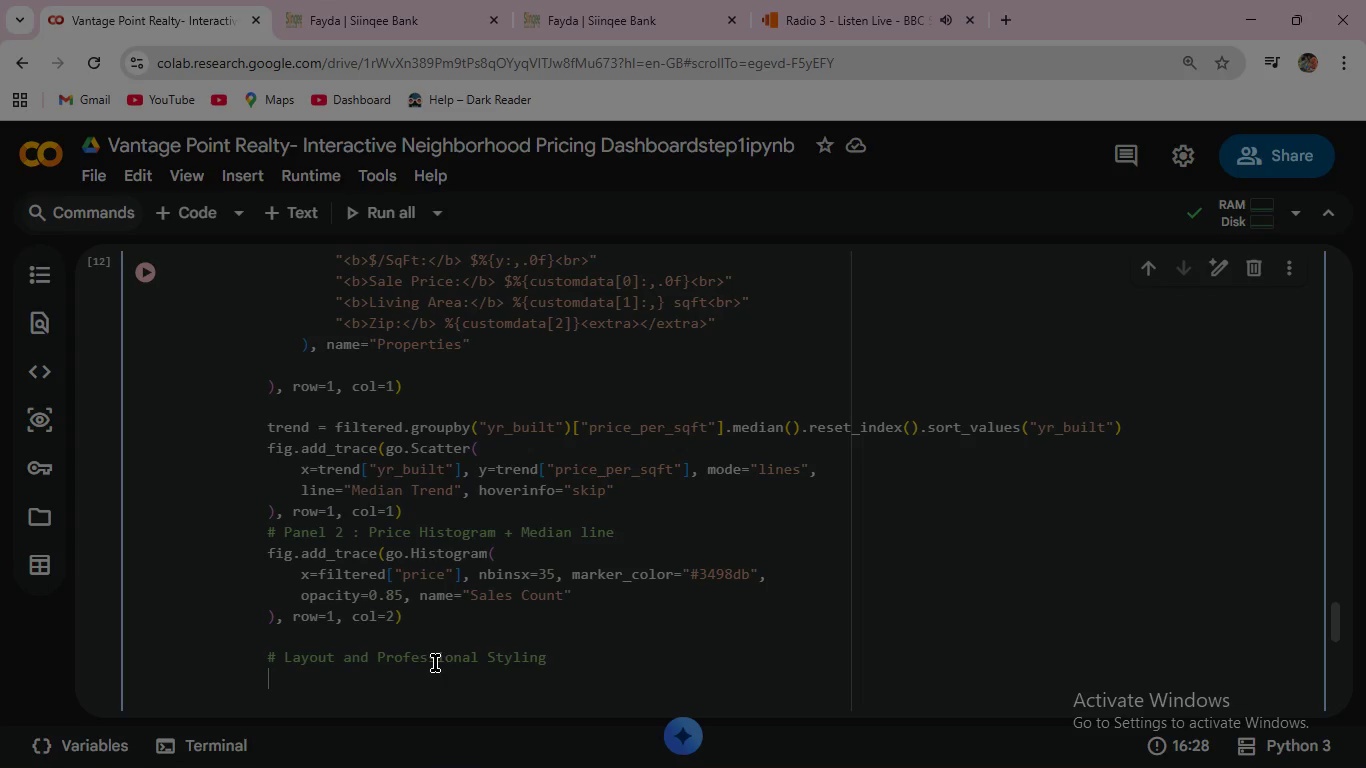 
wait(5.53)
 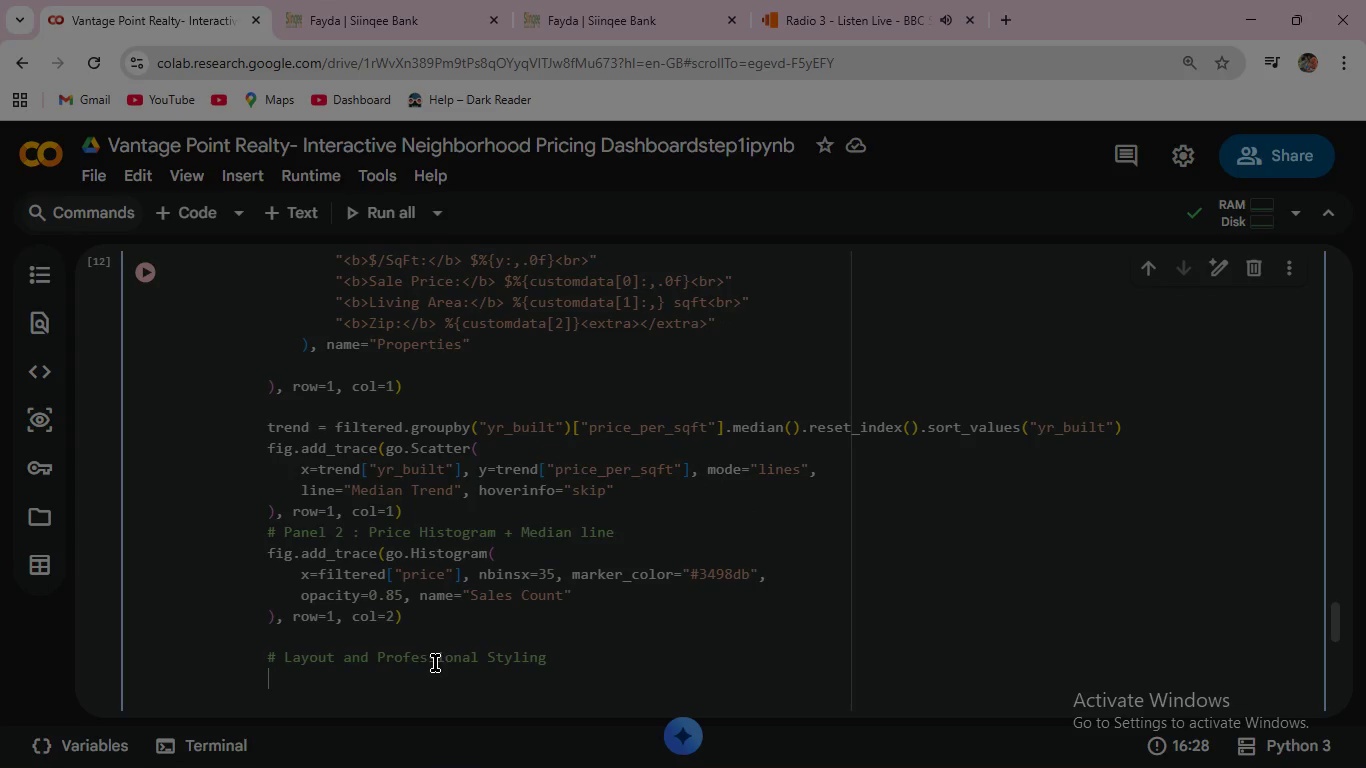 
type(fig.u)
 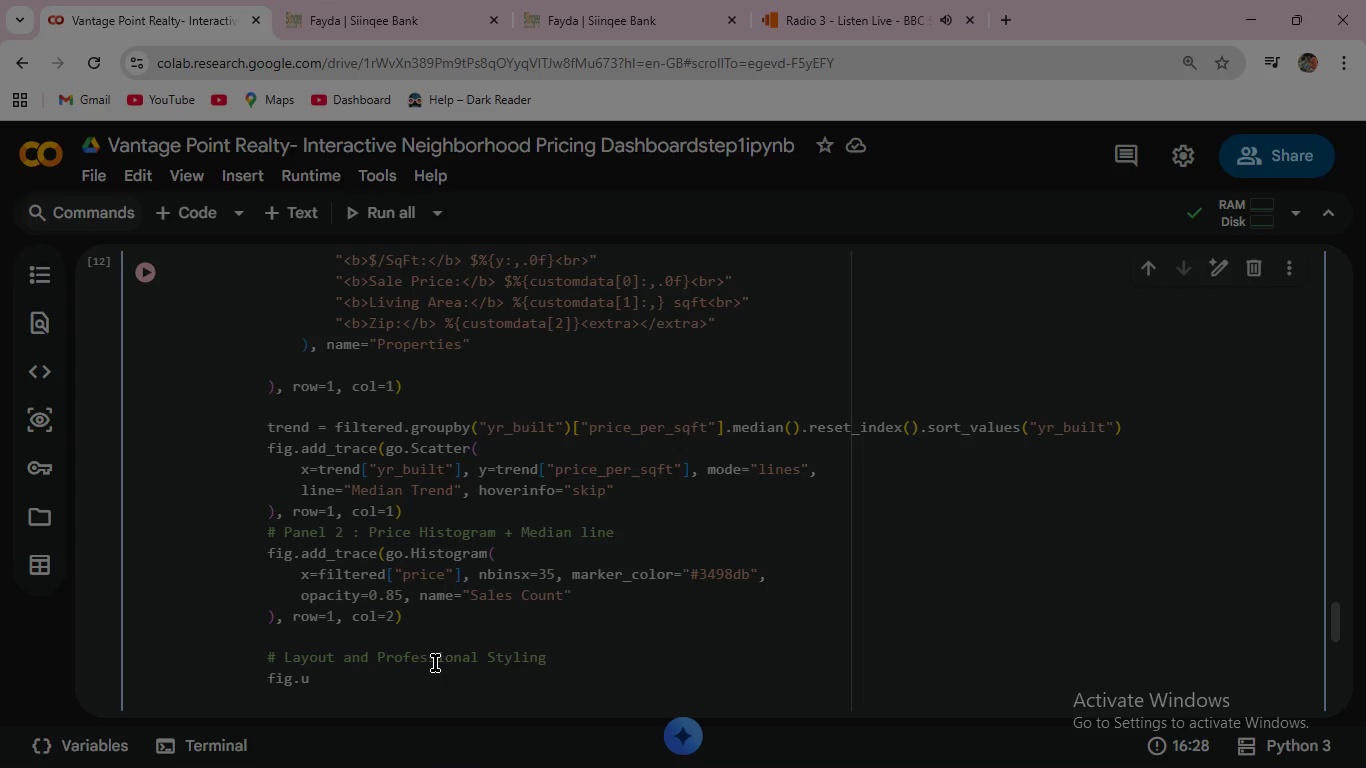 
wait(8.52)
 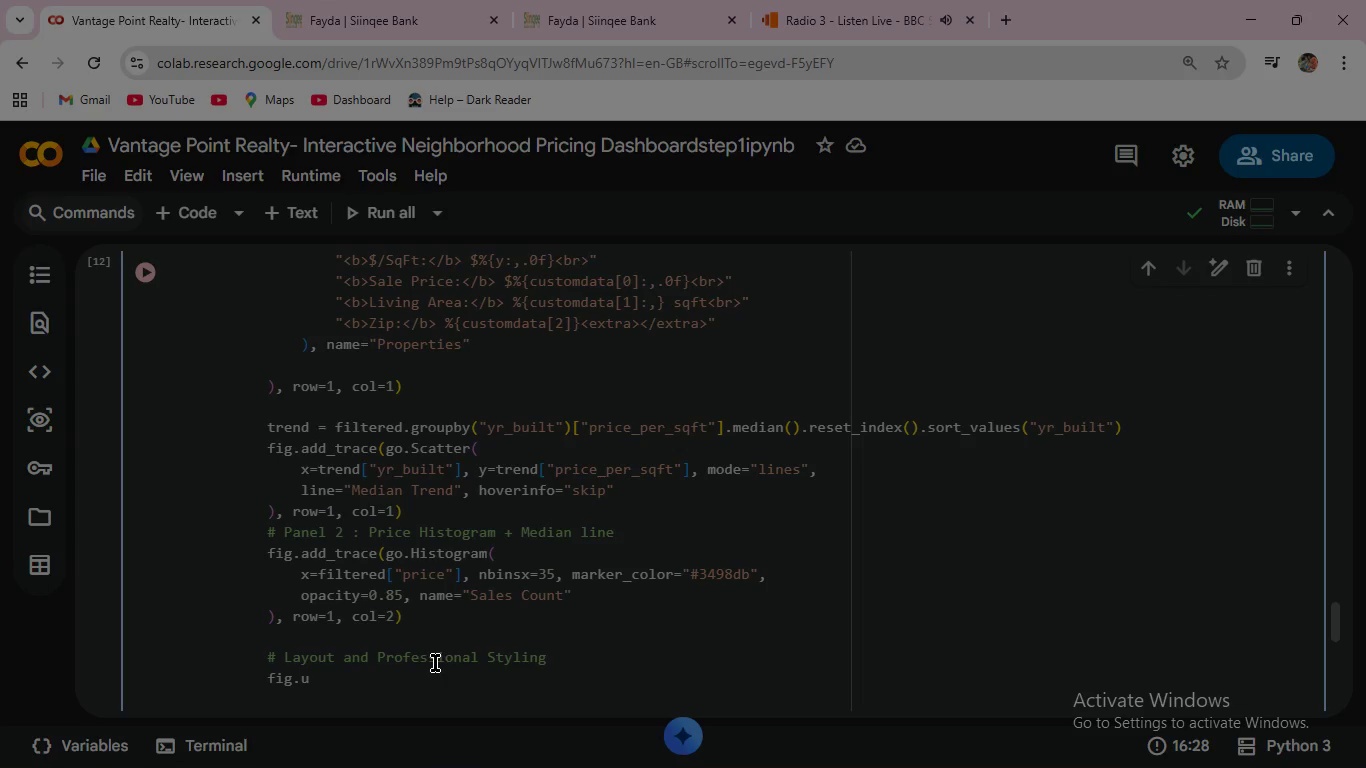 
key(Enter)
 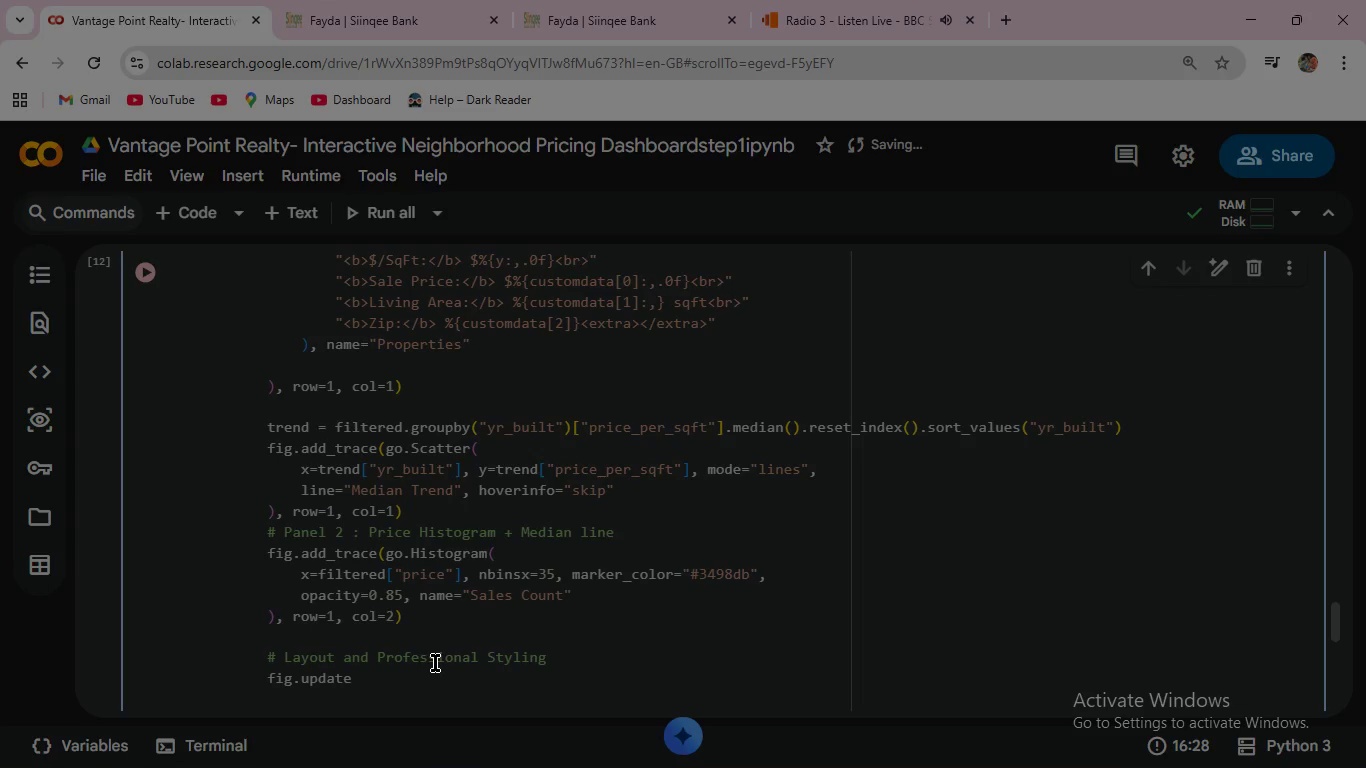 
type(_layout()
 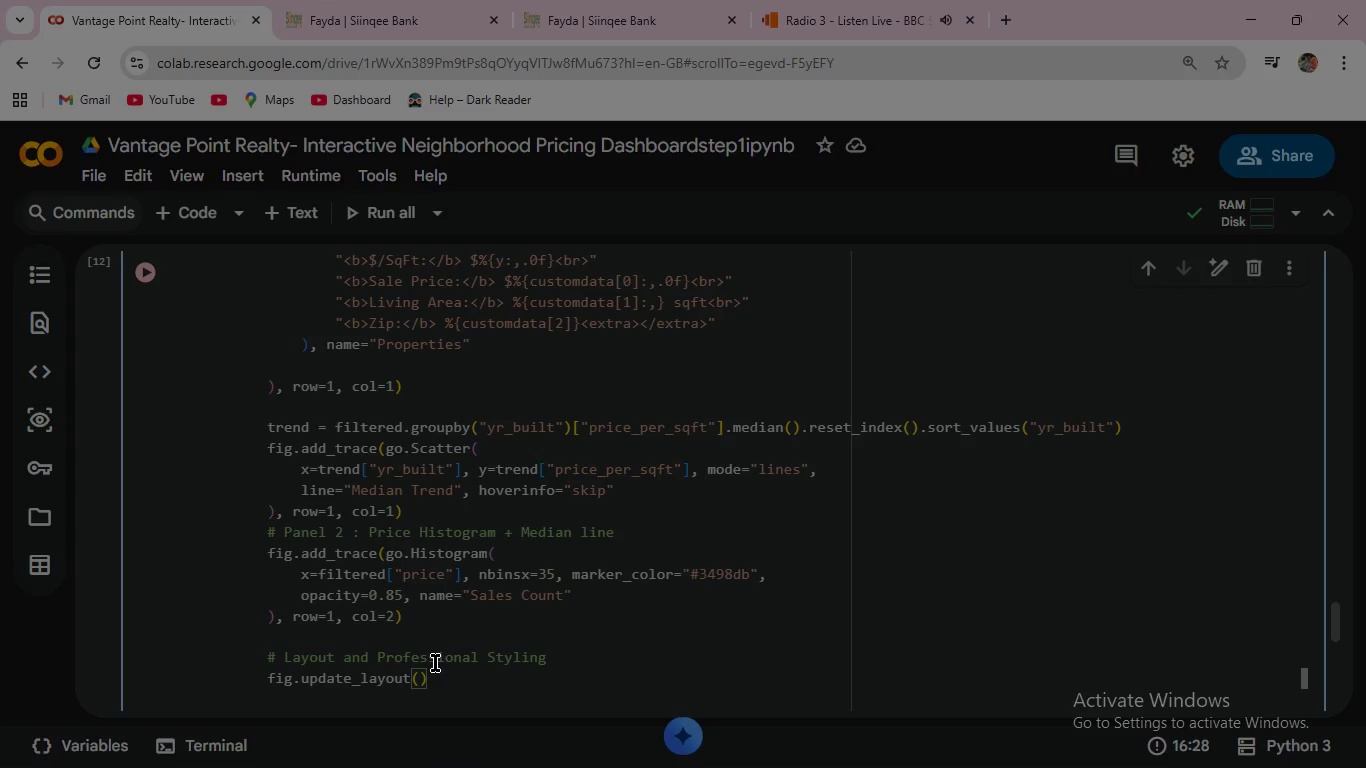 
key(Enter)
 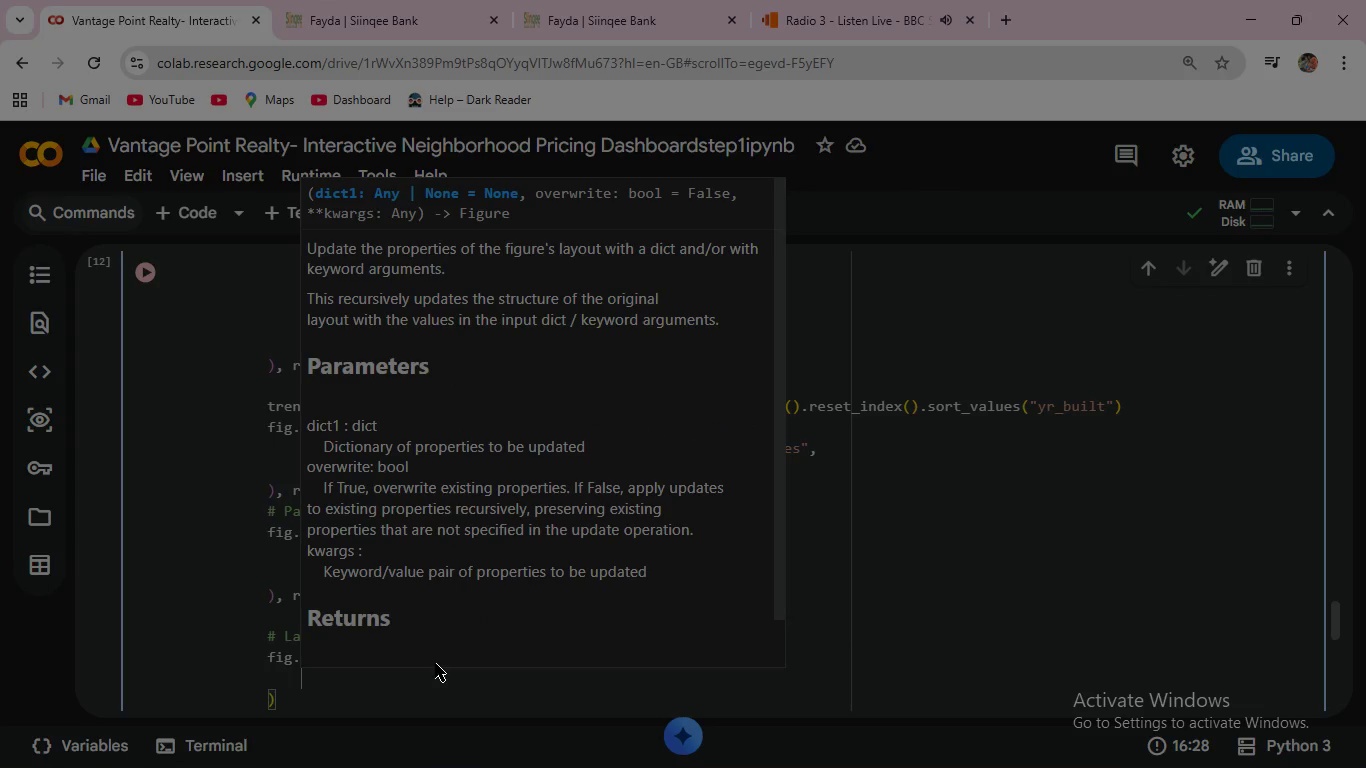 
type(title=dict()
 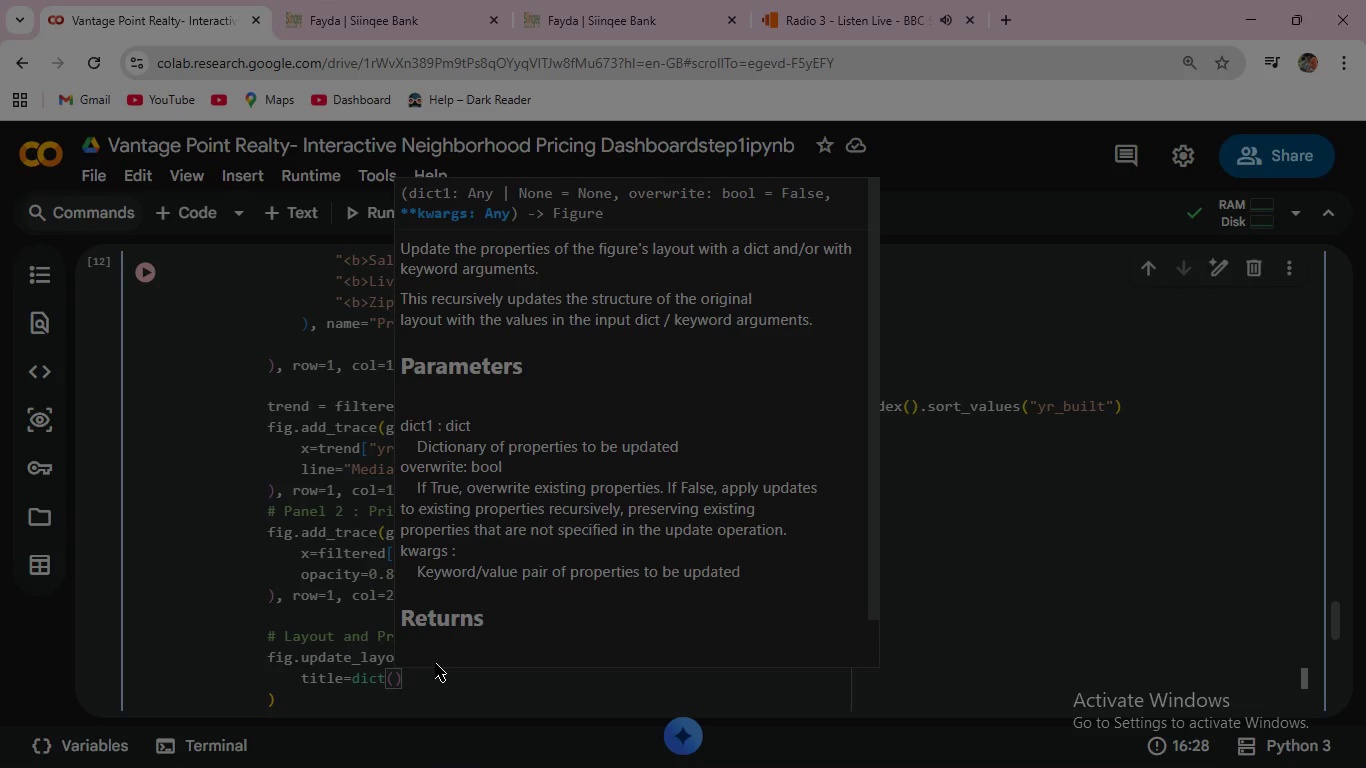 
key(Enter)
 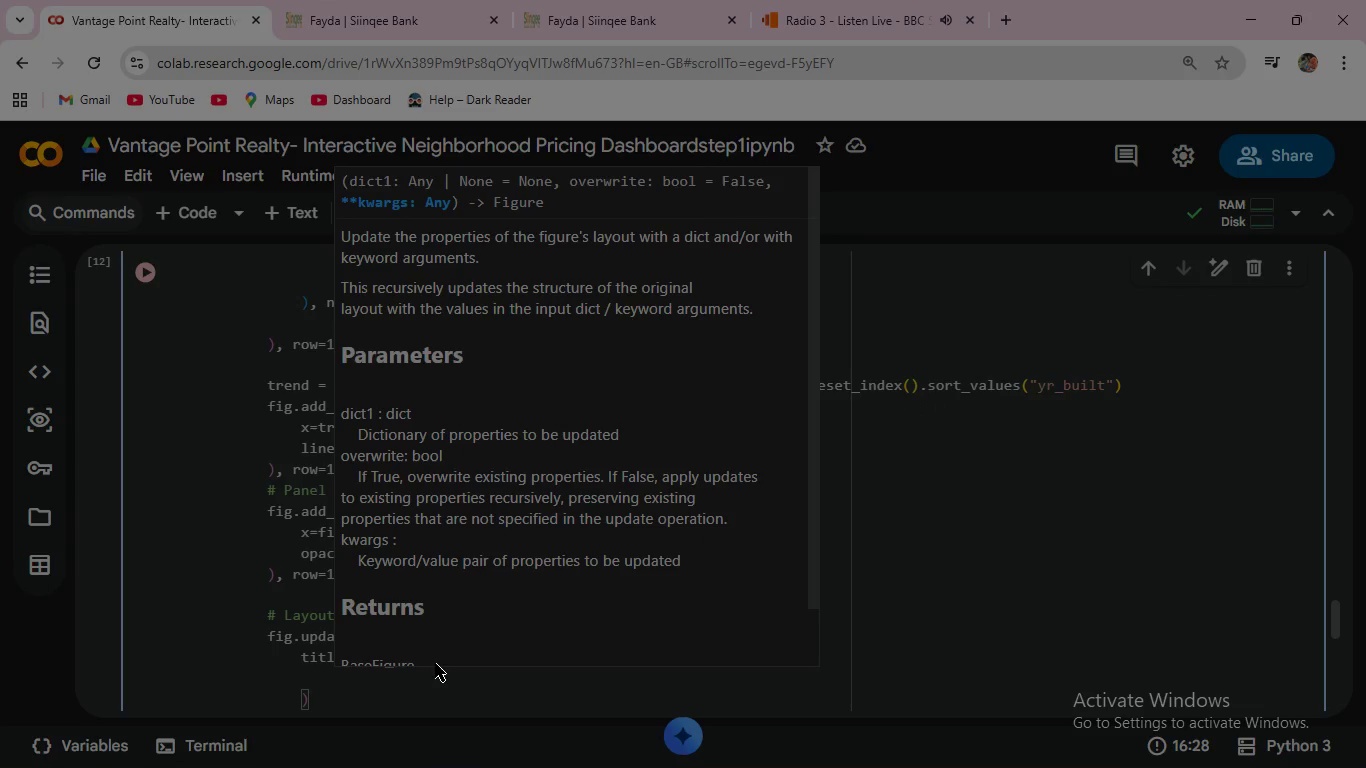 
type(text=()
 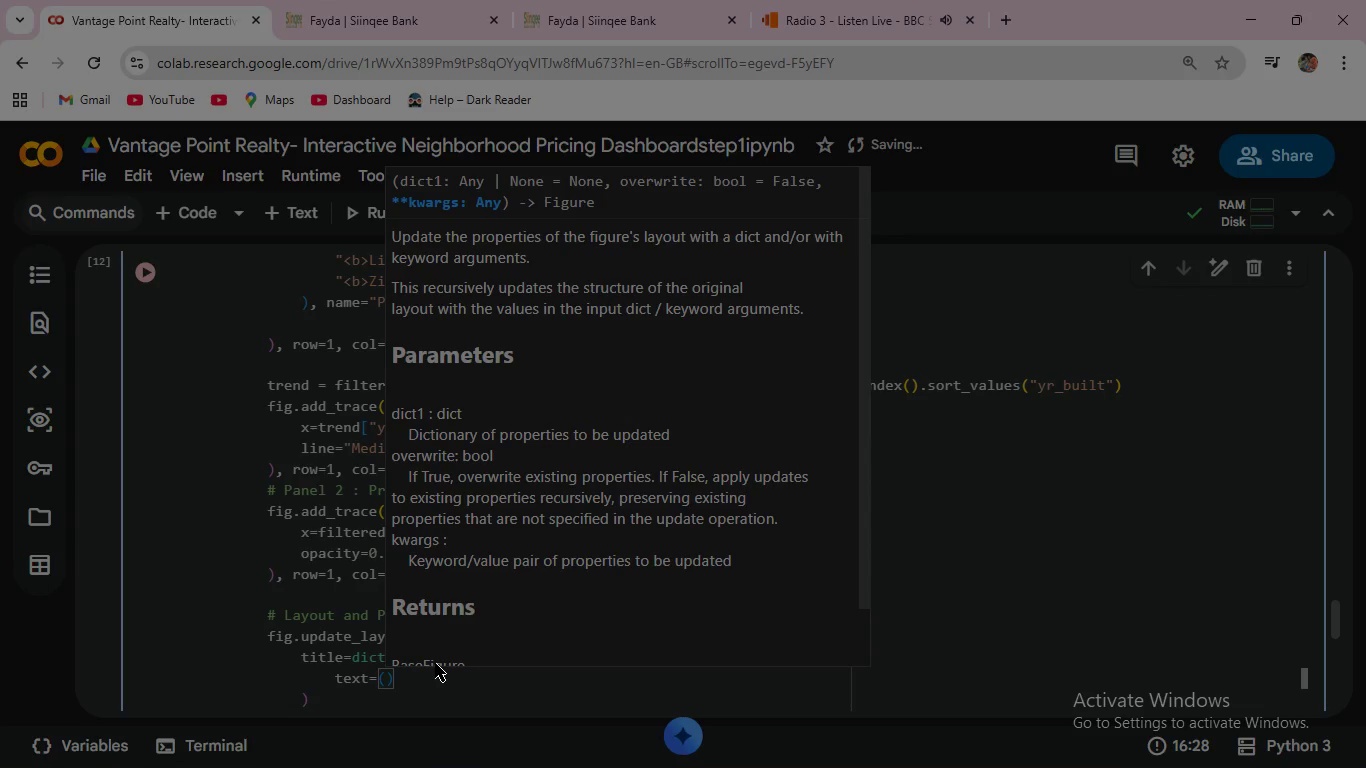 
key(Enter)
 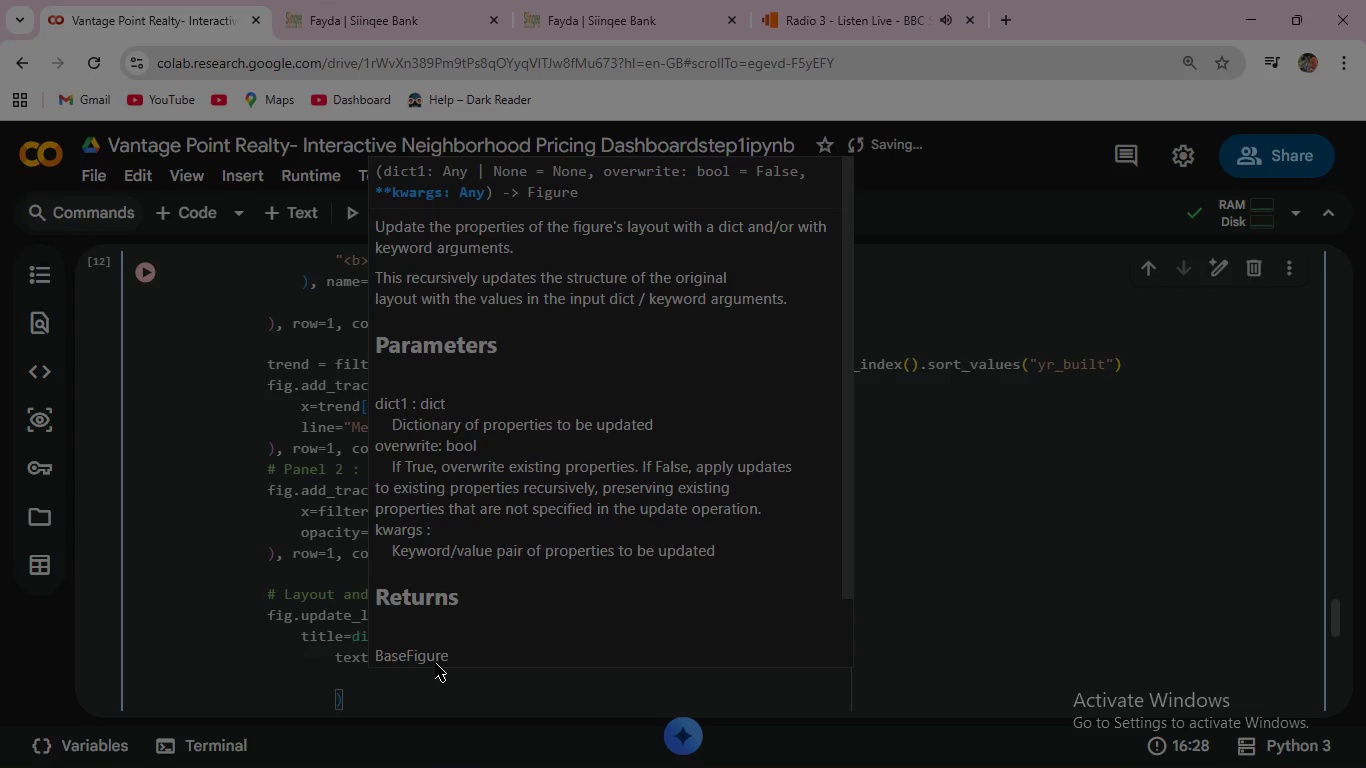 
key(Escape)
type(f"<b> )
key(Backspace)
type(Vantage Poinnt)
key(Backspace)
key(Backspace)
type(t Realty -Pricing Dashboard)
 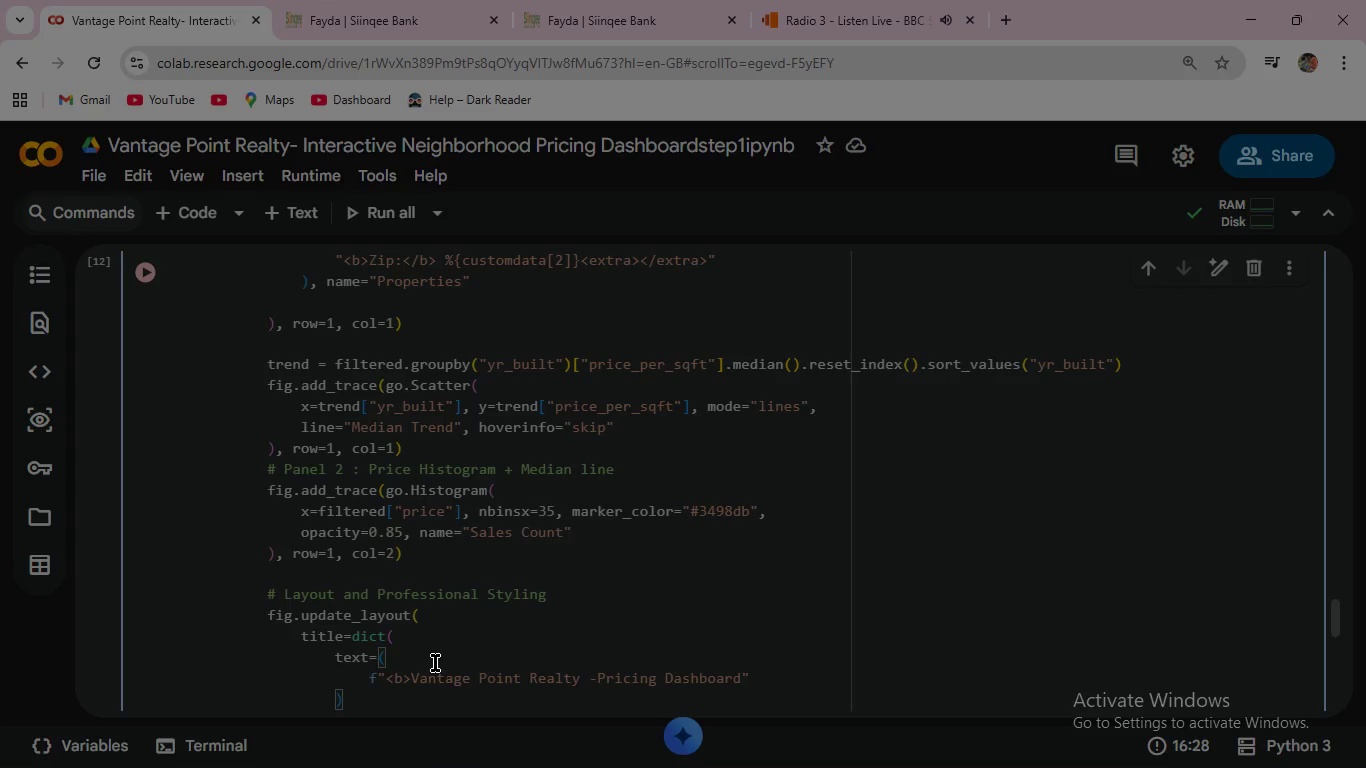 
wait(5.22)
 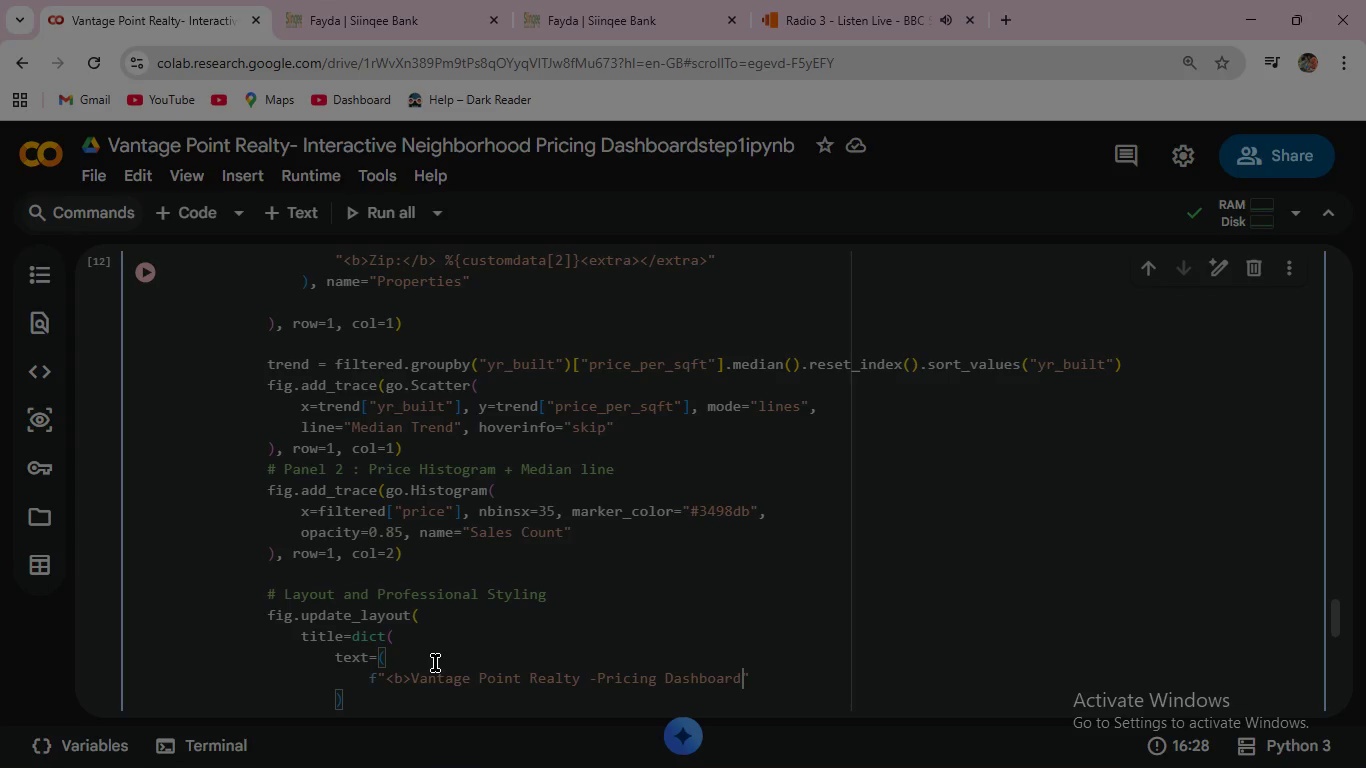 
type(</b><br>)
 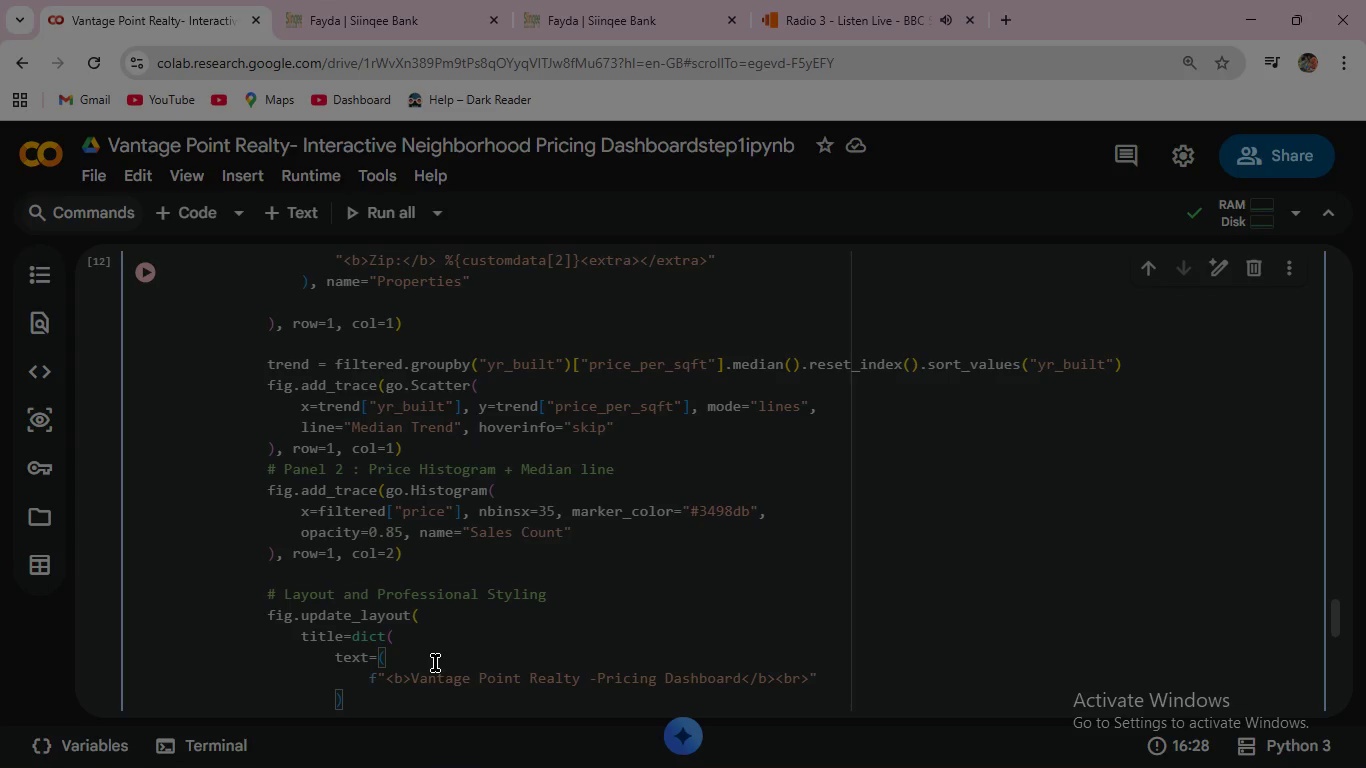 
key(ArrowRight)
 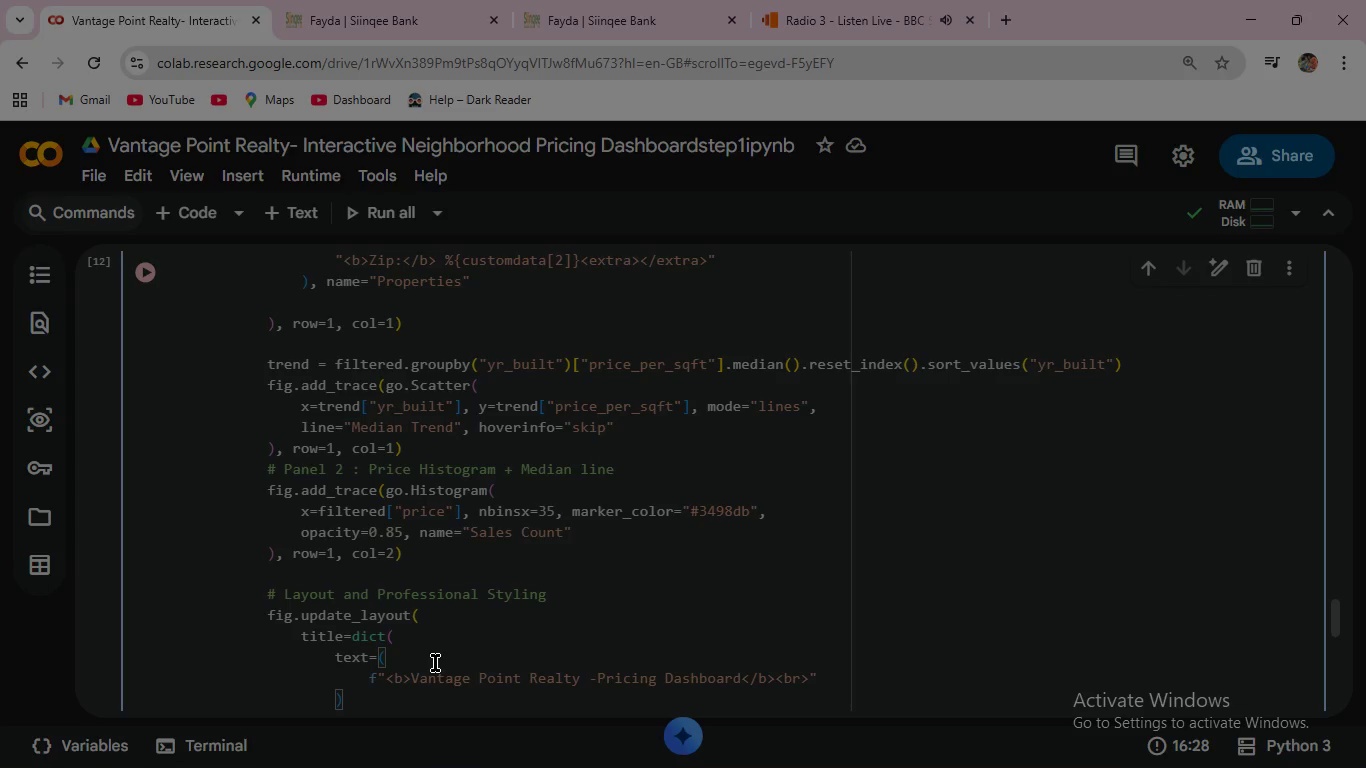 
key(Enter)
 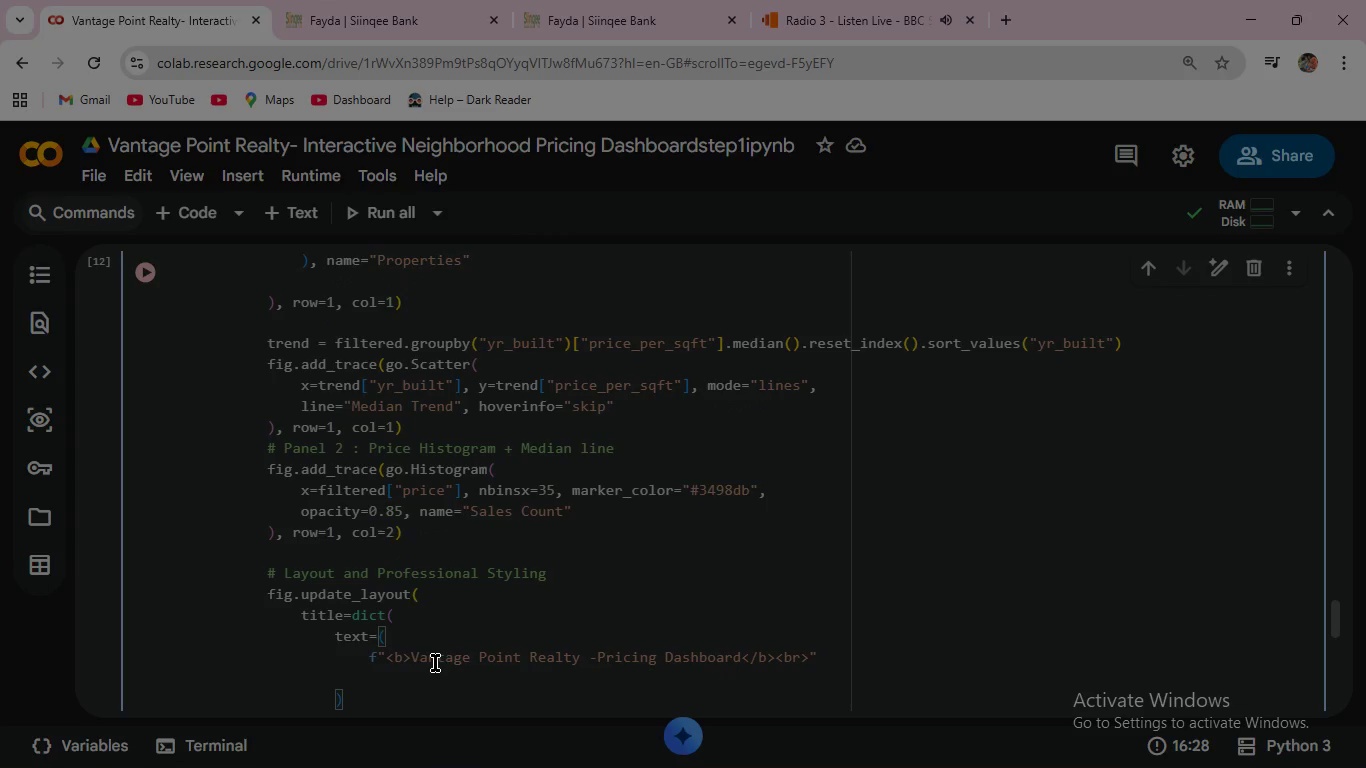 
type(f"{location)
 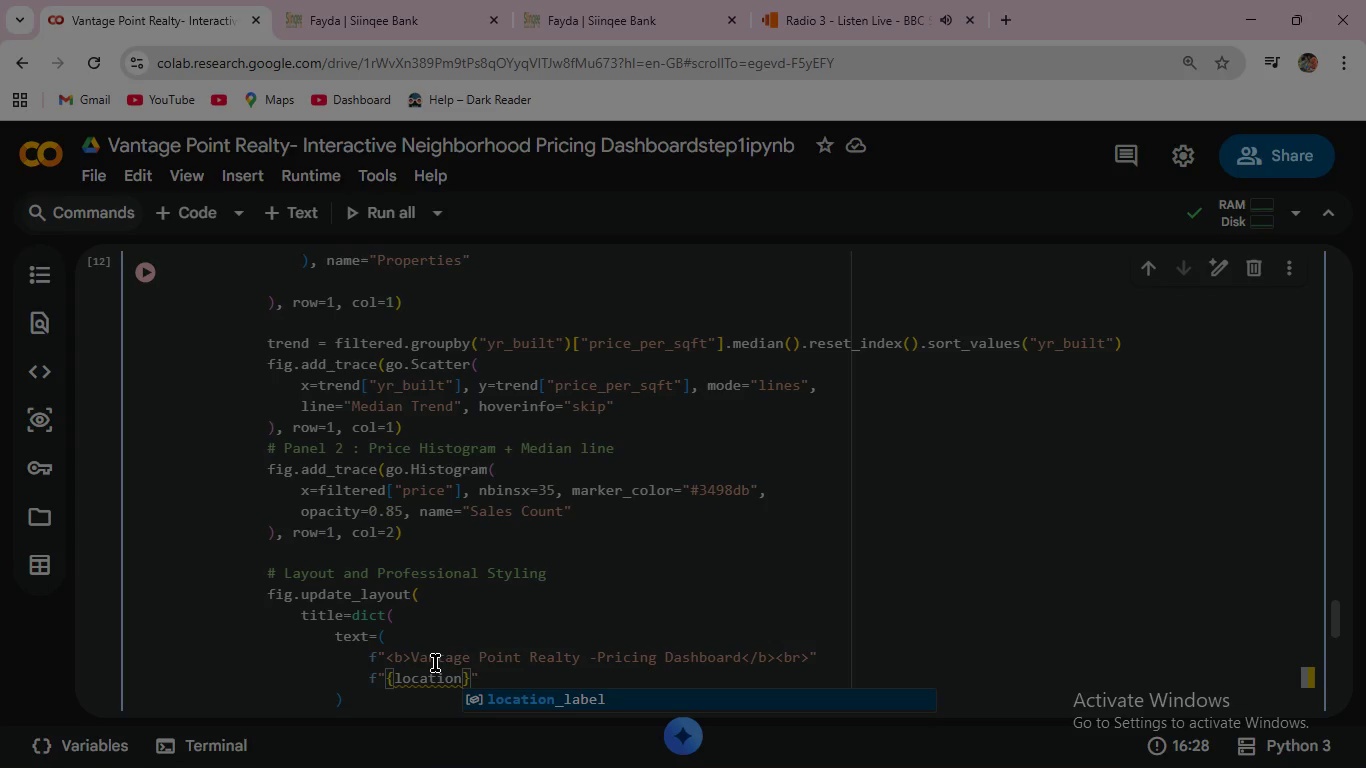 
key(Enter)
 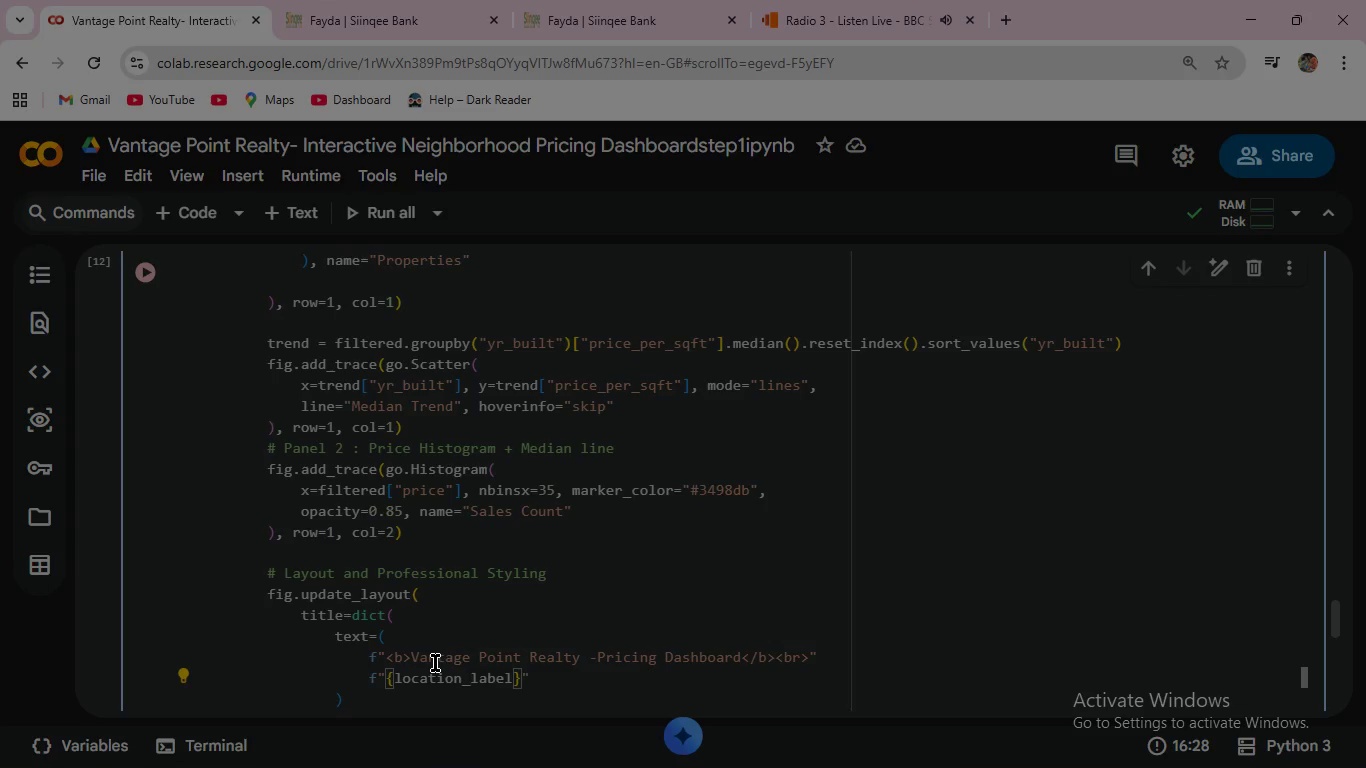 
key(ArrowRight)
 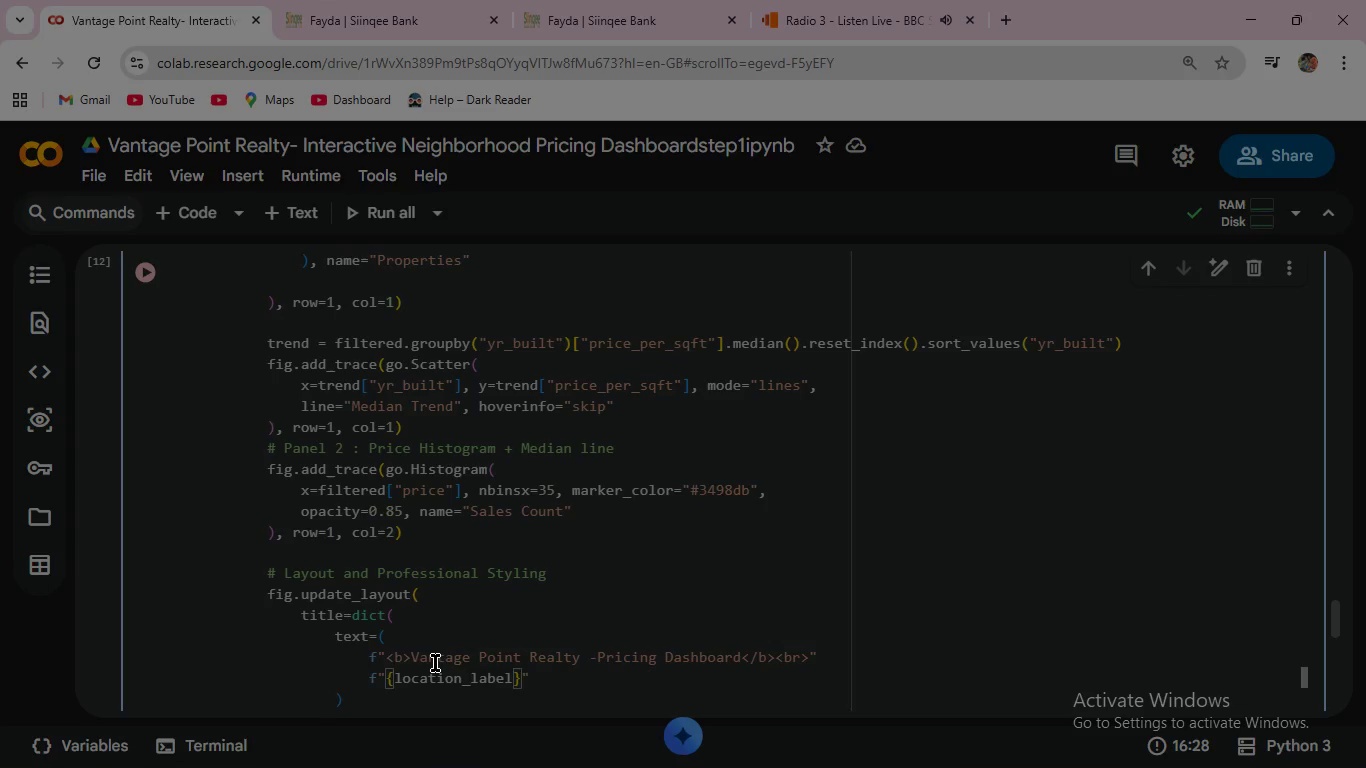 
type( | Built {yr)
 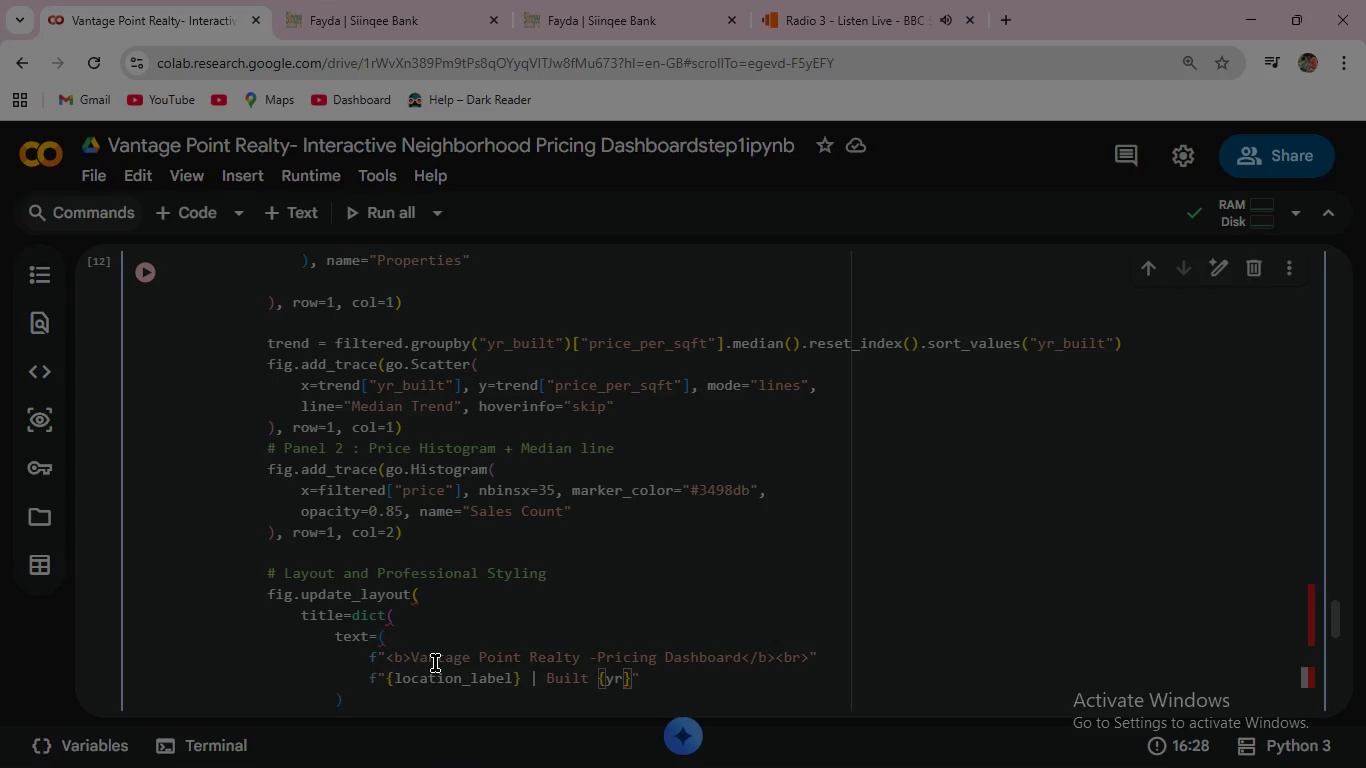 
key(ArrowDown)
 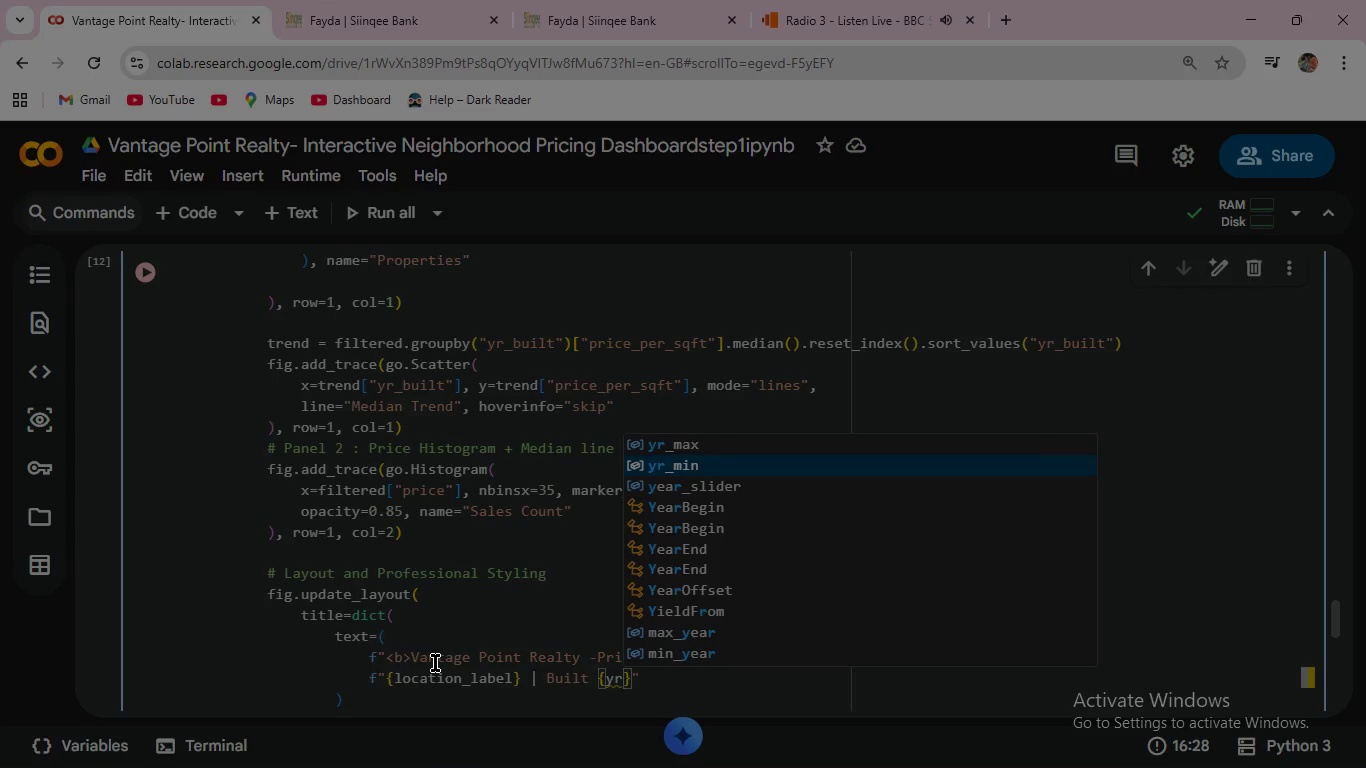 
key(Enter)
 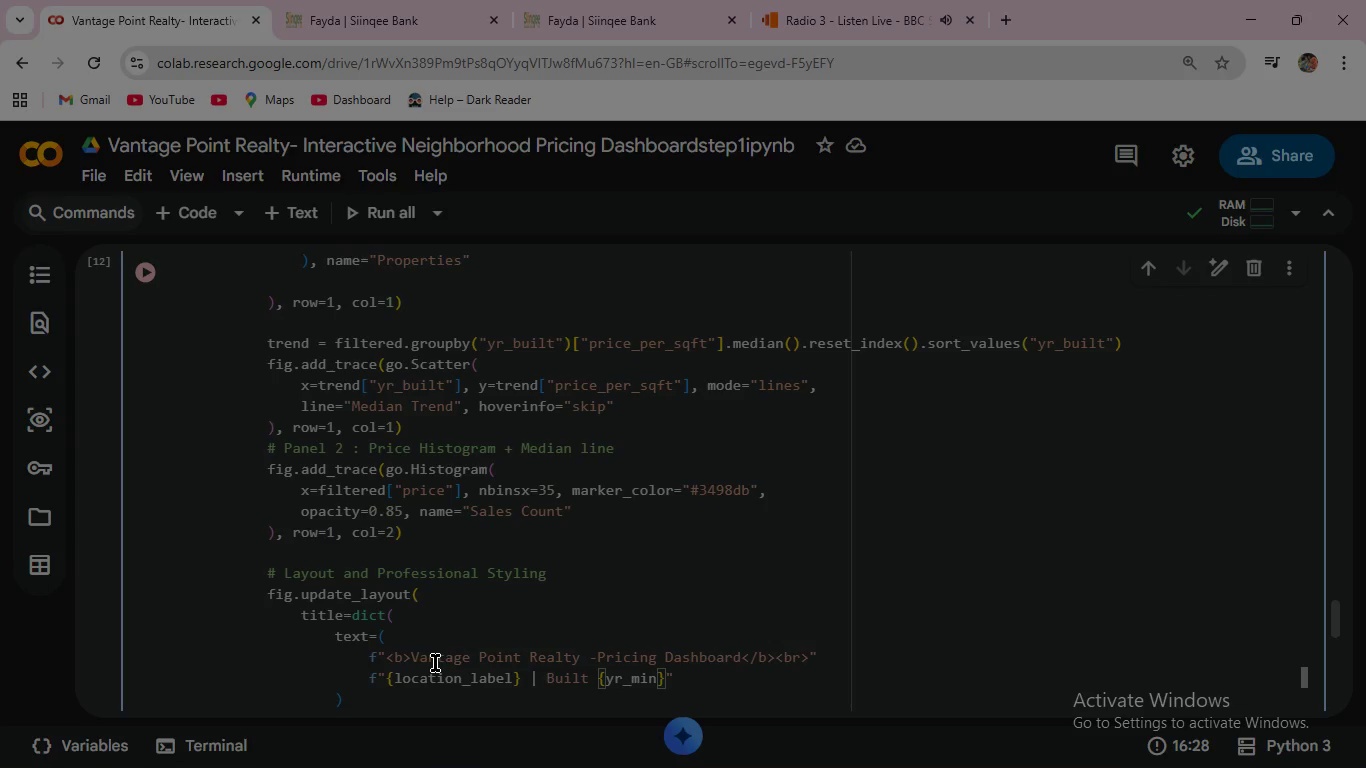 
key(ArrowRight)
 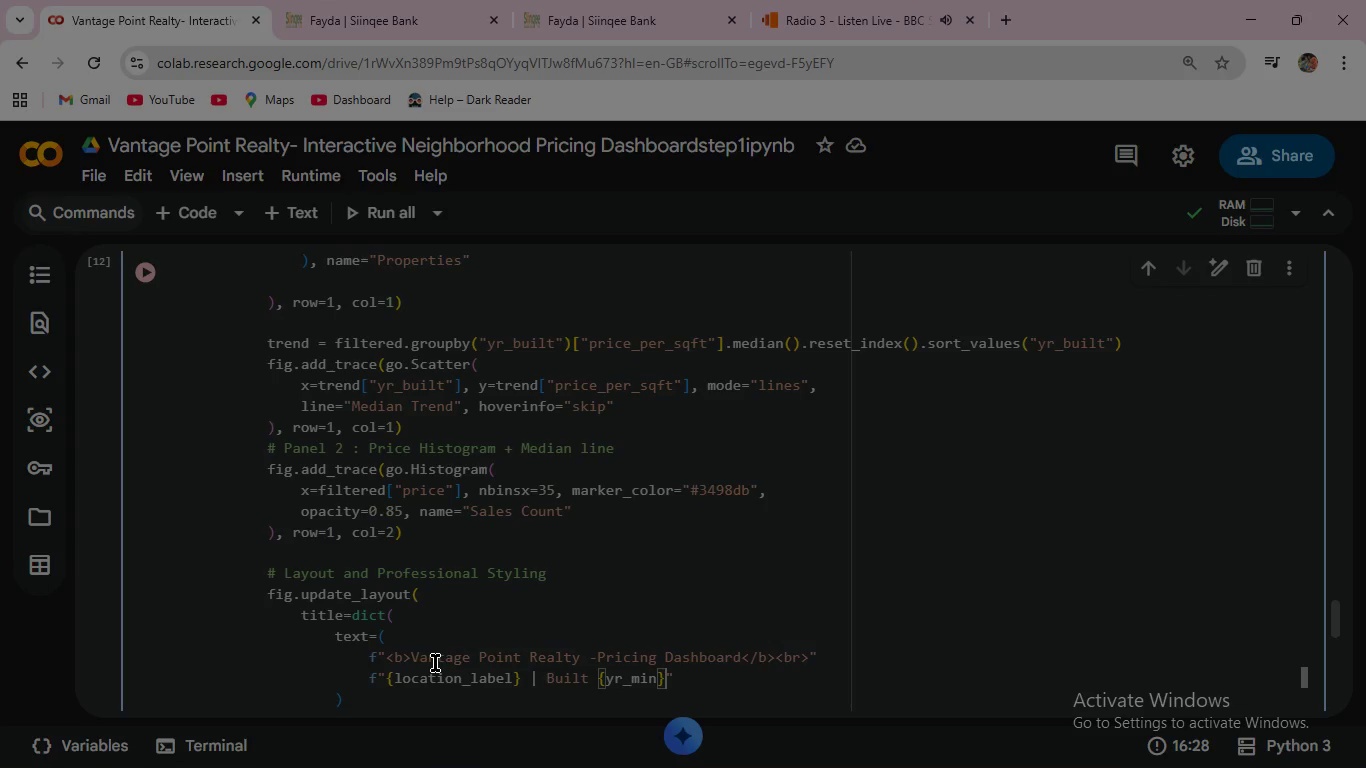 
key(Minus)
 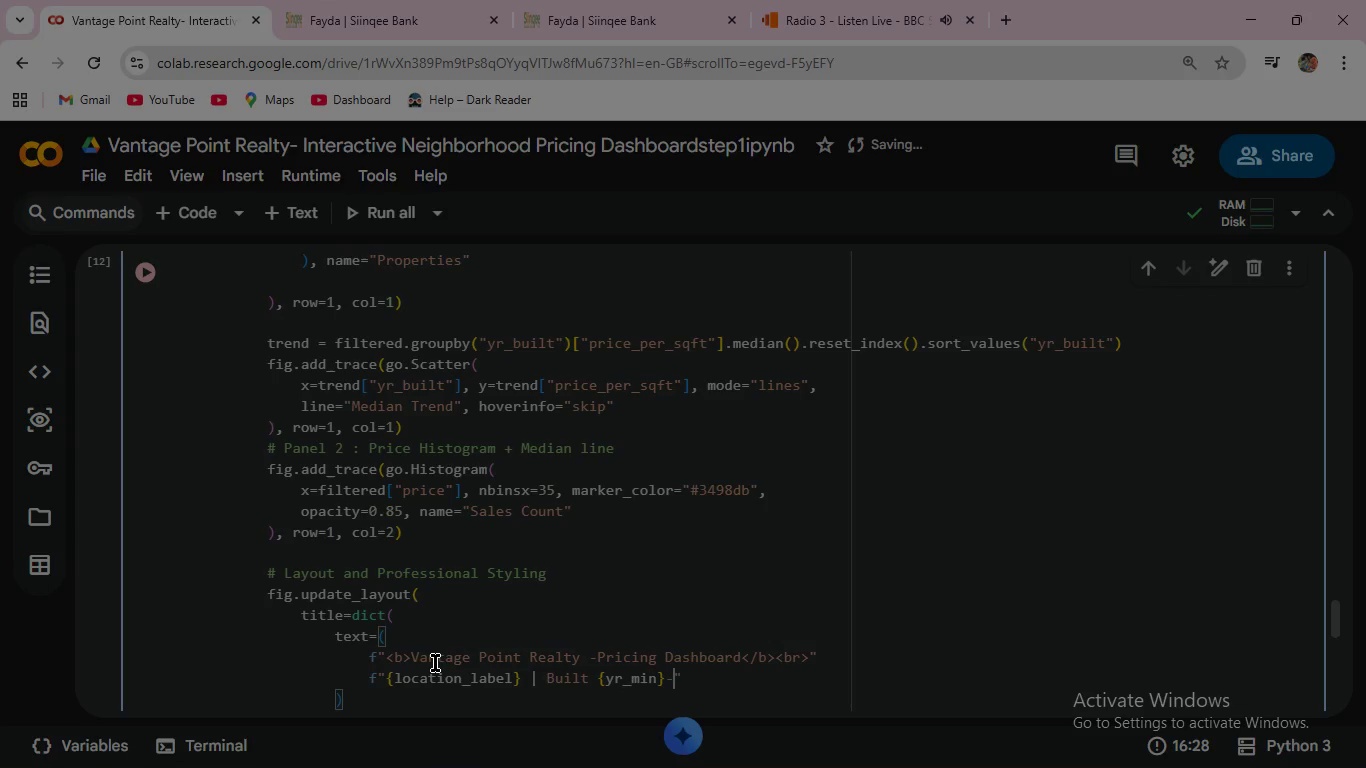 
type({yr)
 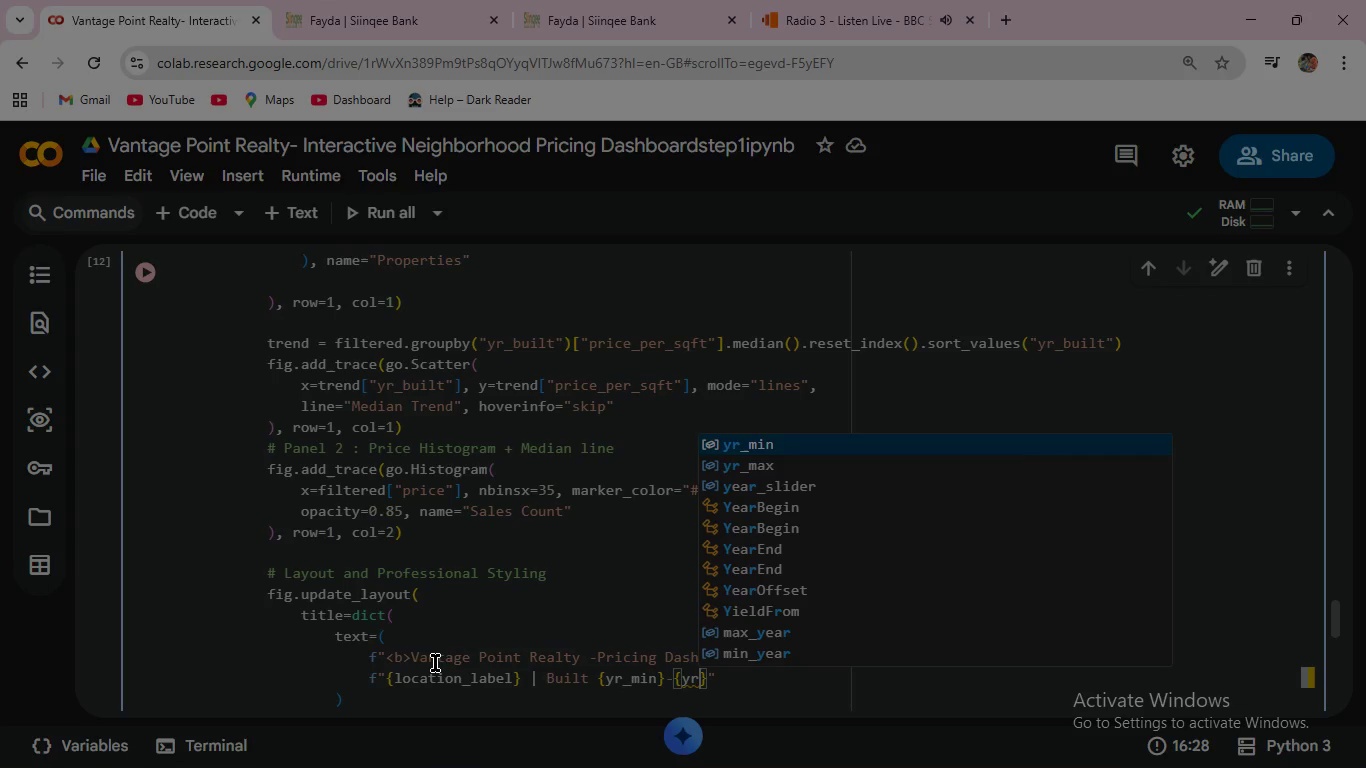 
key(ArrowDown)
 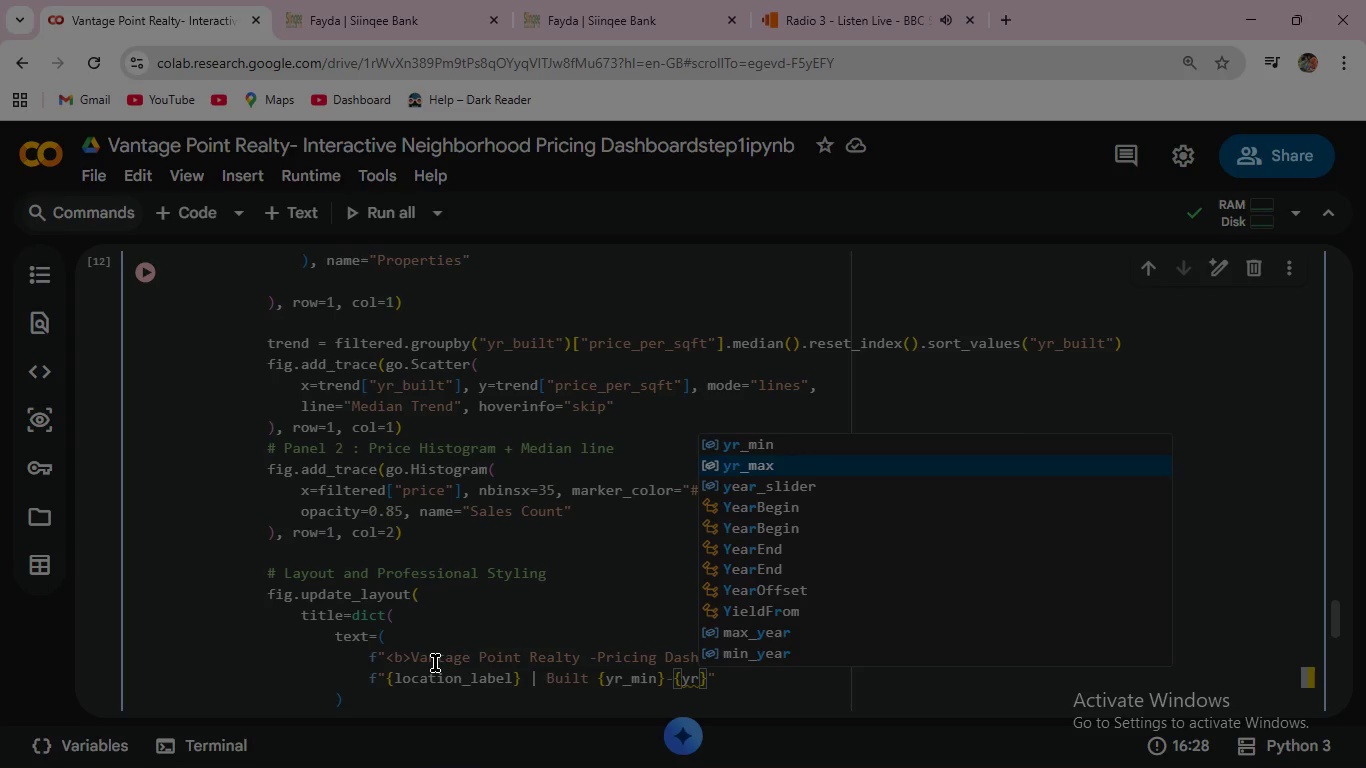 
key(Enter)
 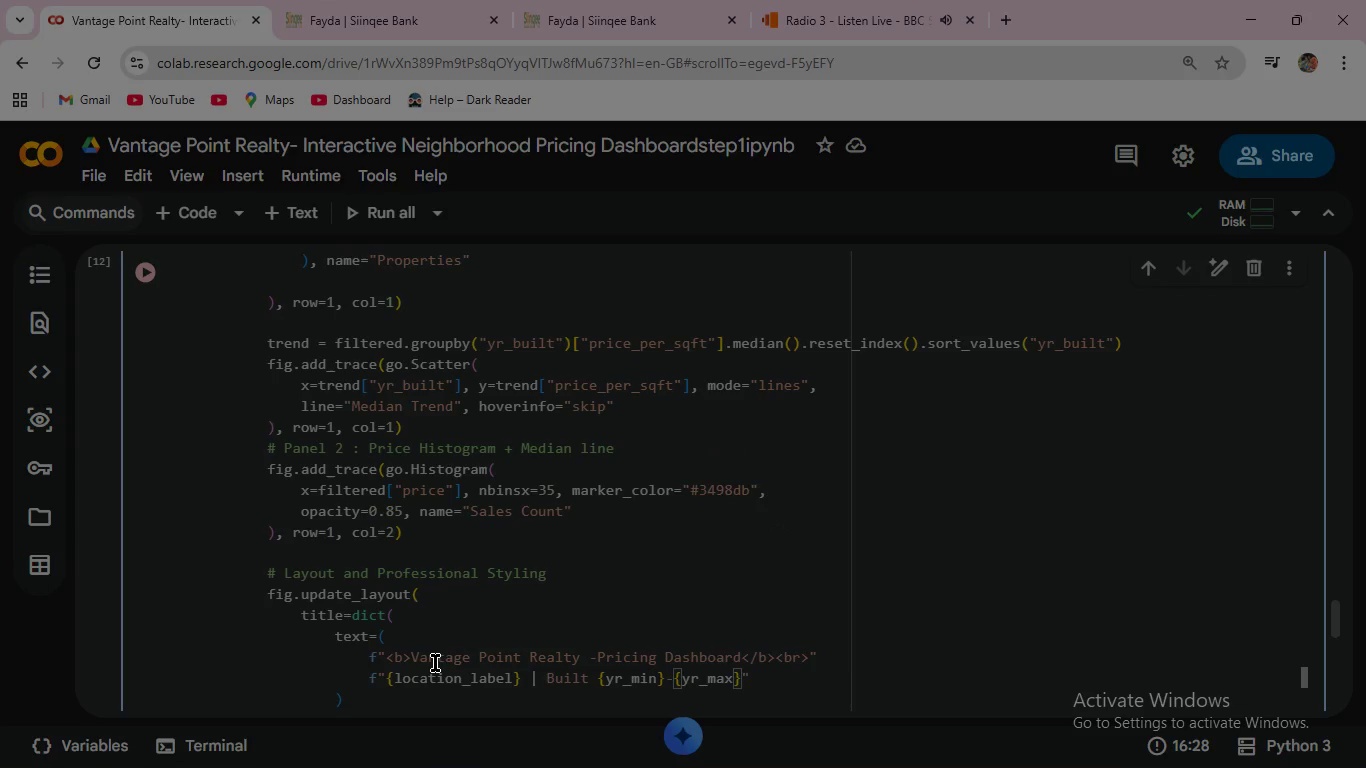 
key(ArrowRight)
 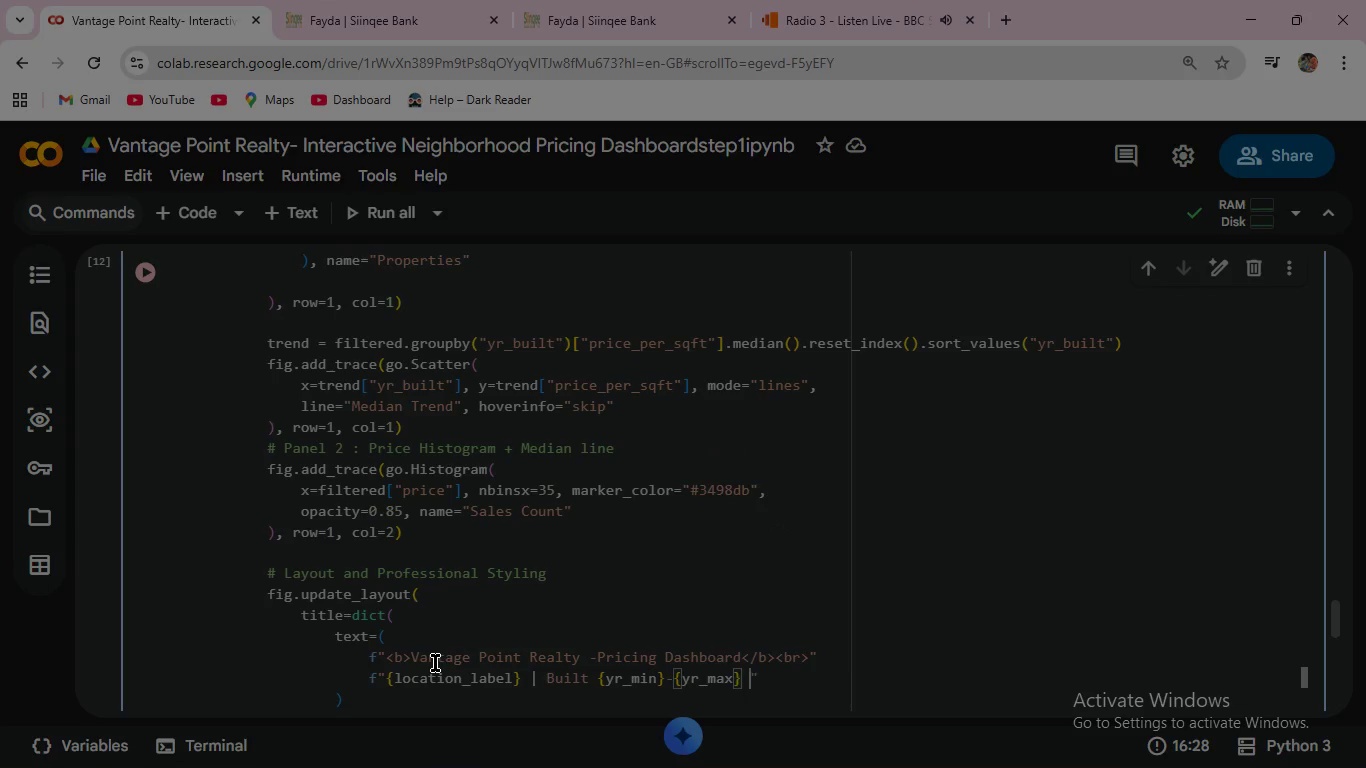 
key(Space)
 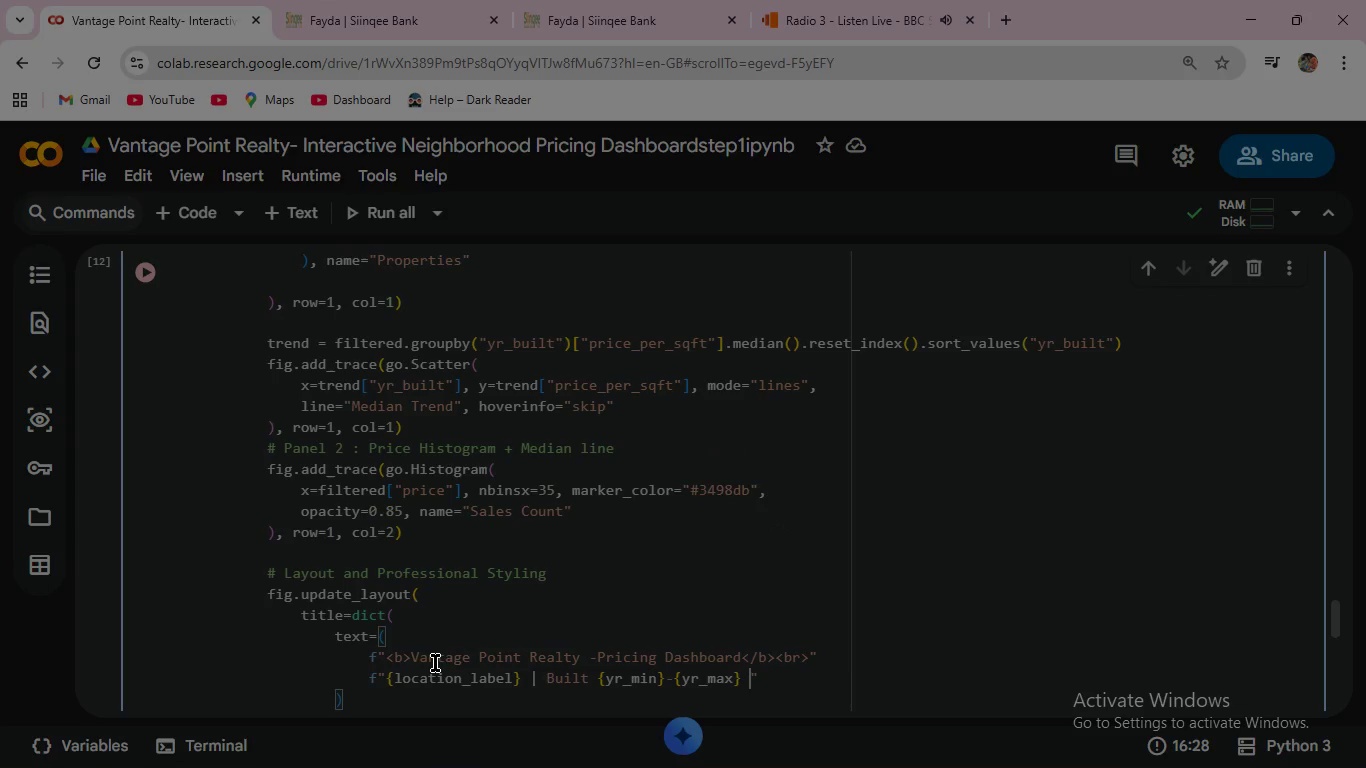 
key(Shift+Backslash)
 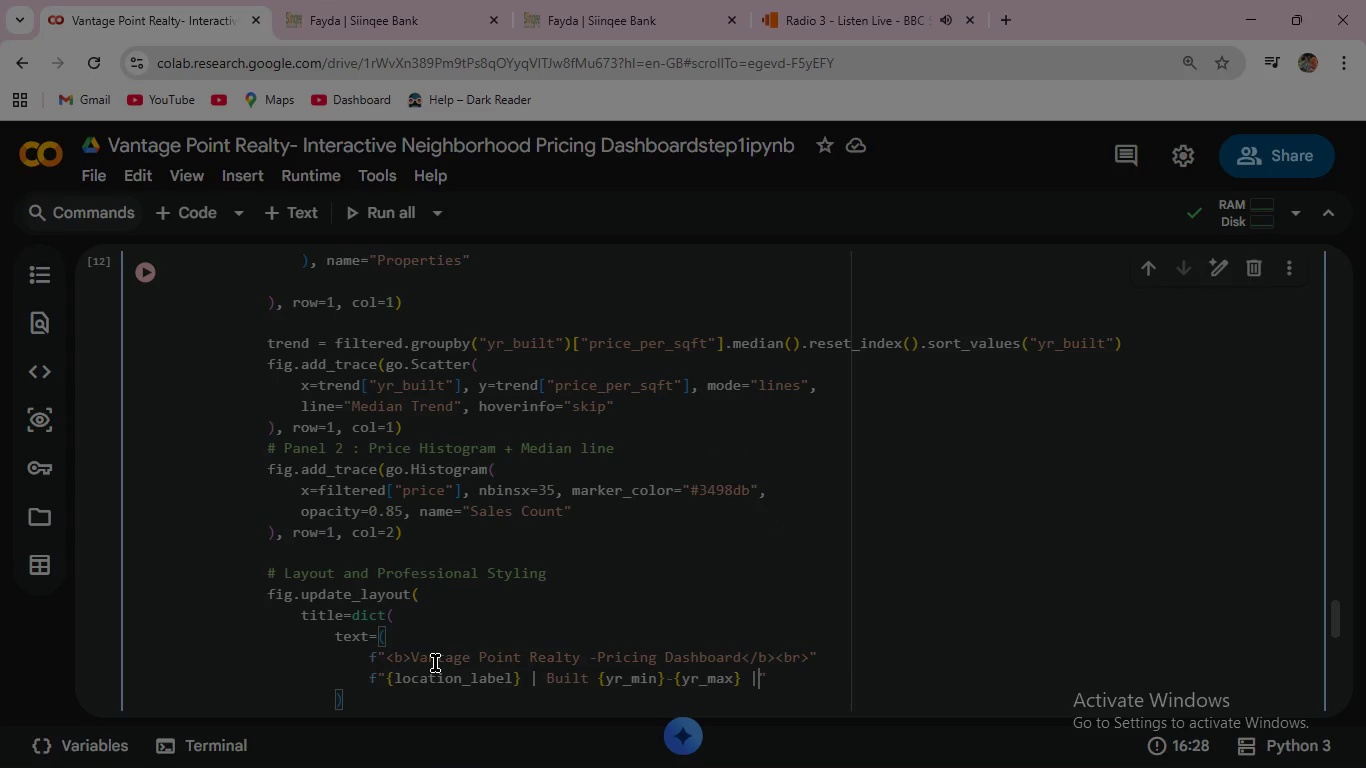 
key(Space)
 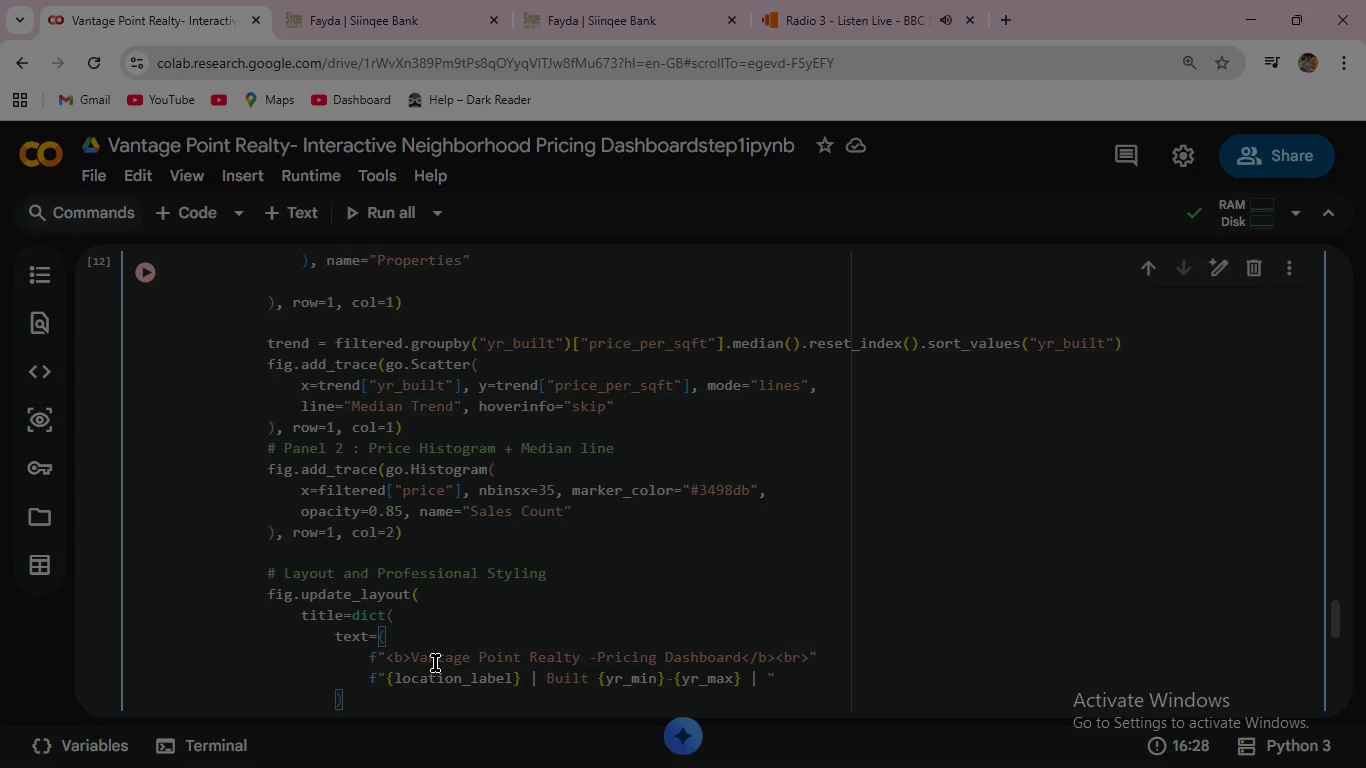 
key(ArrowRight)
 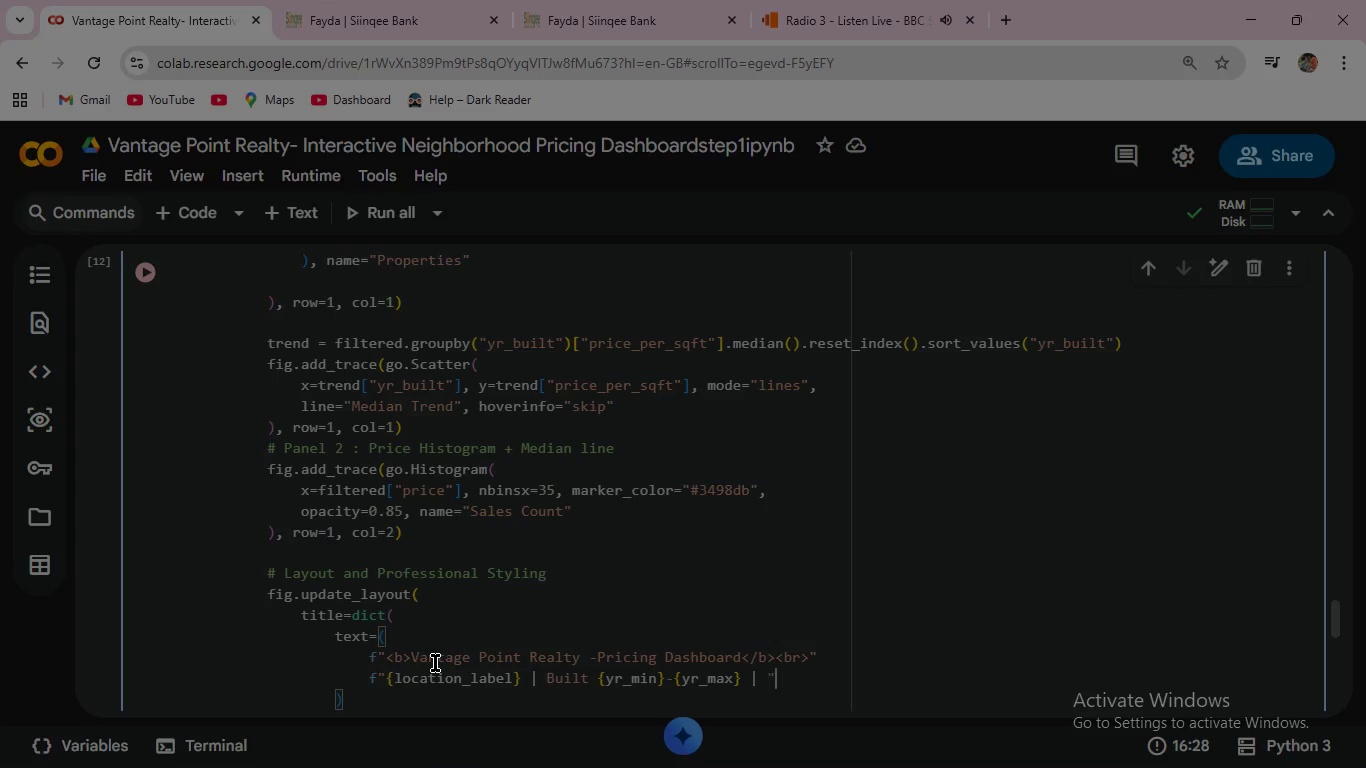 
key(Enter)
 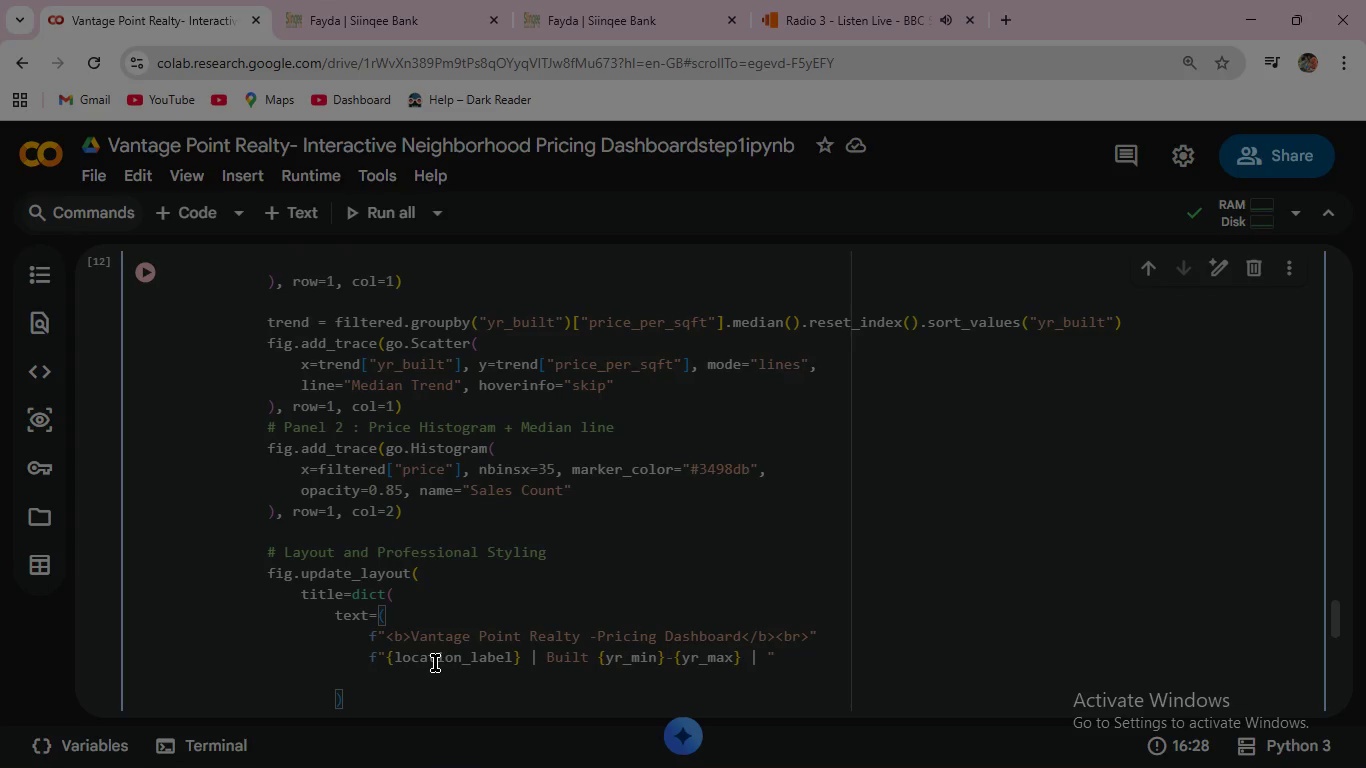 
key(F)
 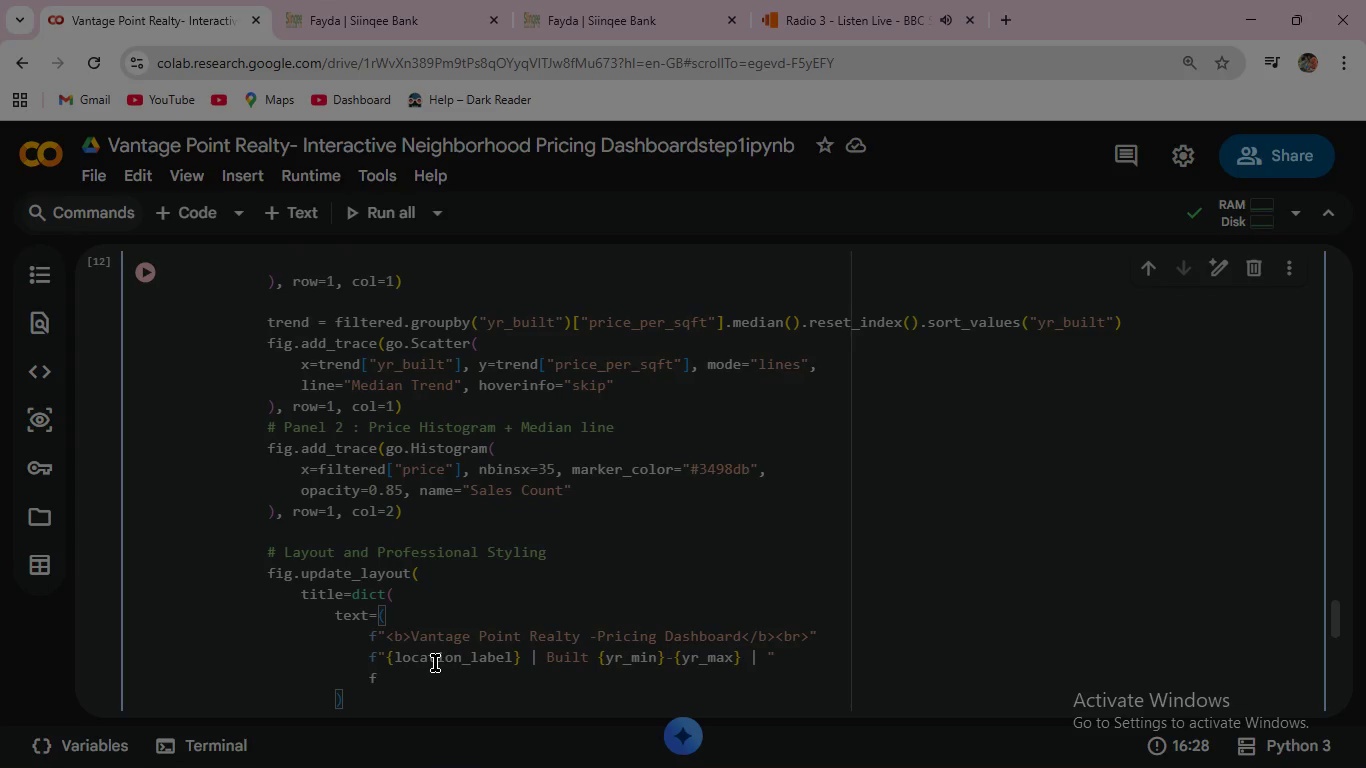 
key(Shift+ShiftRight)
 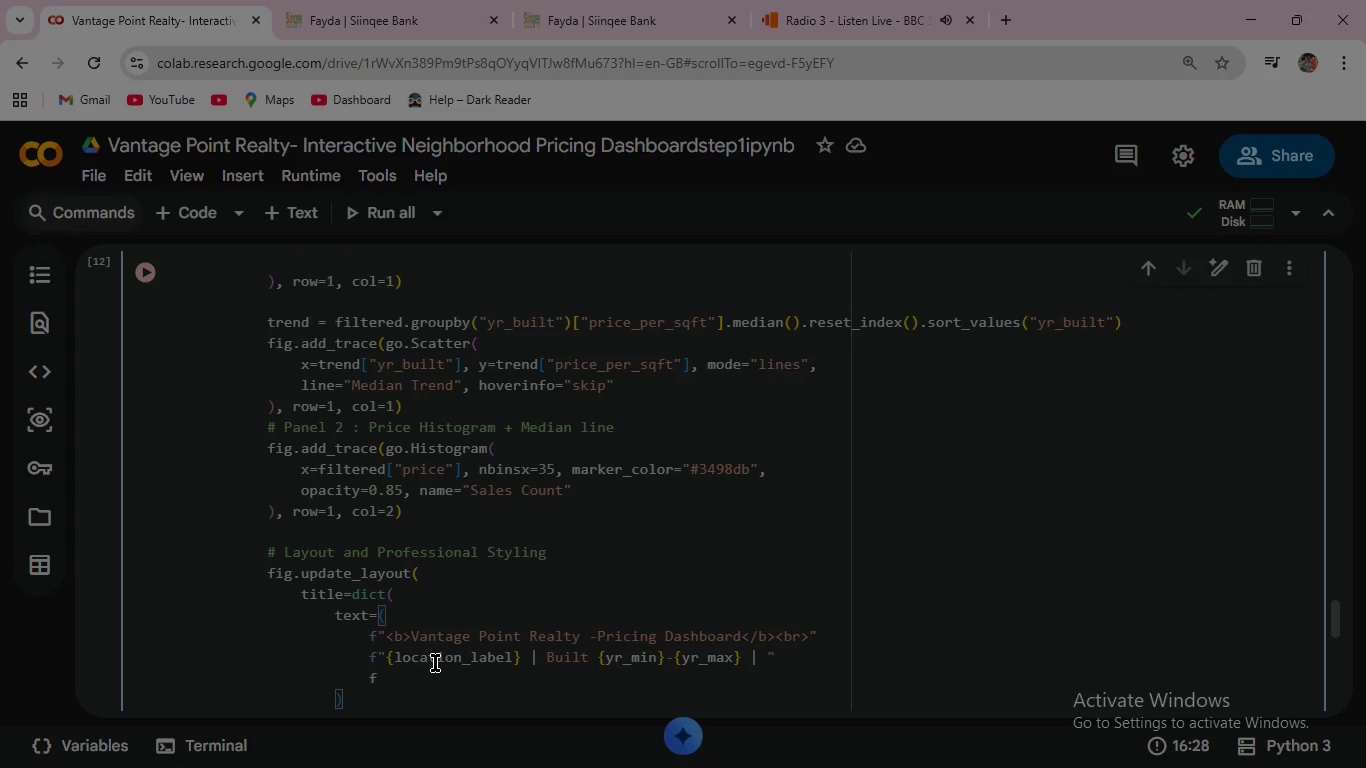 
key(Shift+Quote)
 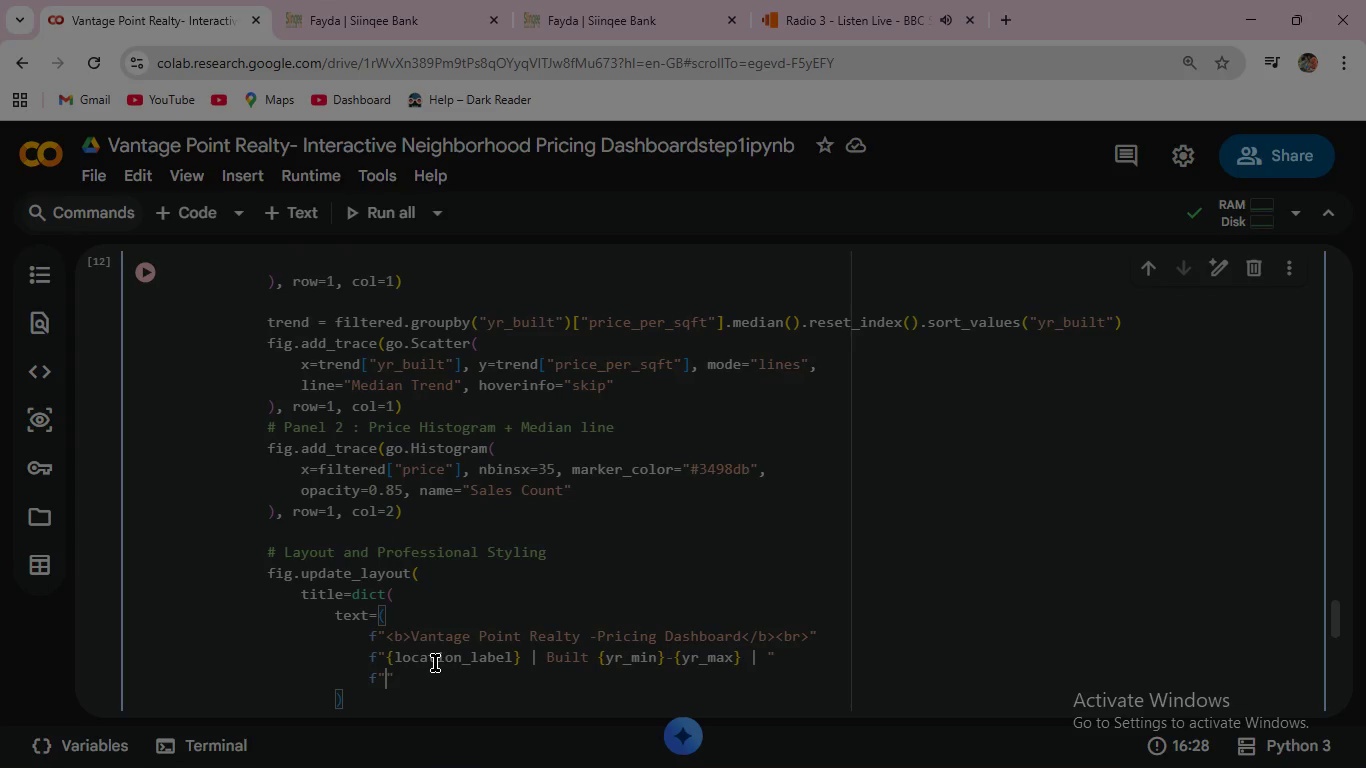 
key(Shift+ShiftRight)
 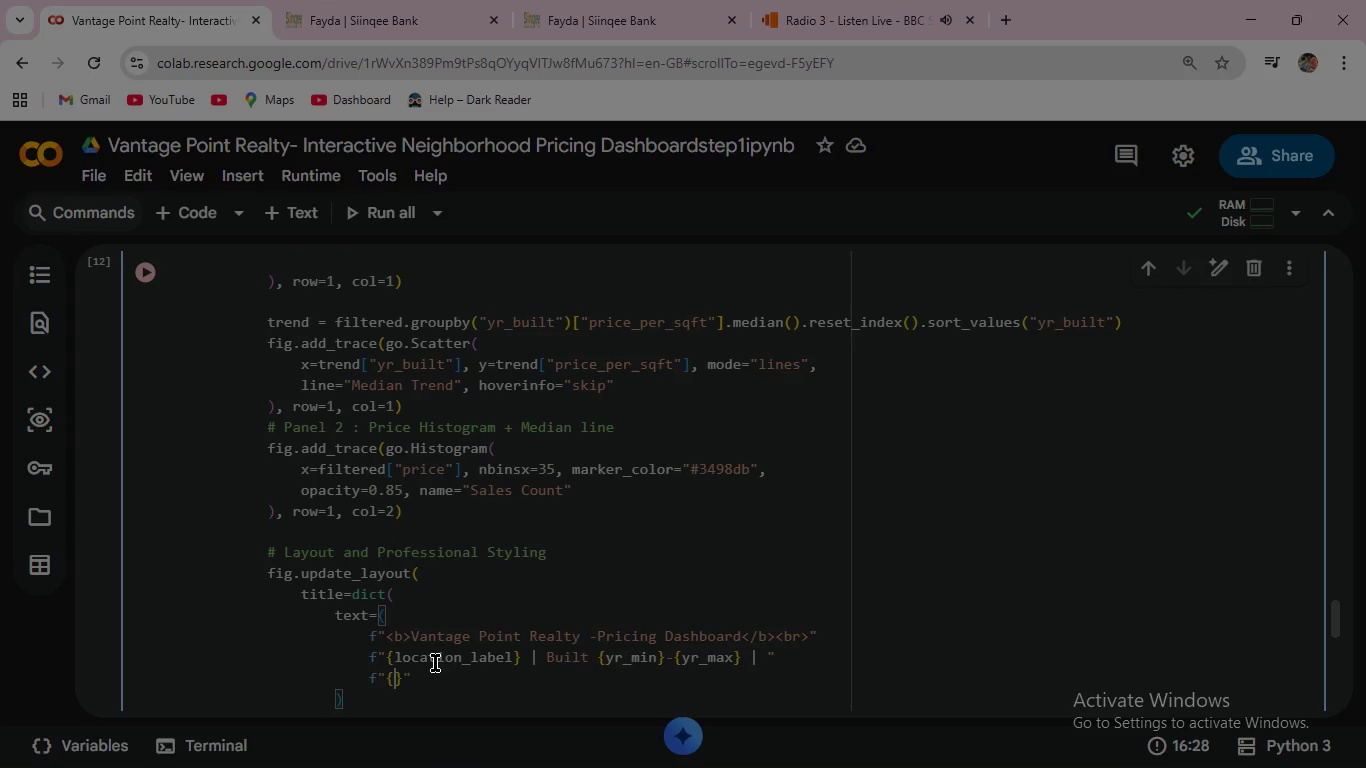 
key(Shift+BracketLeft)
 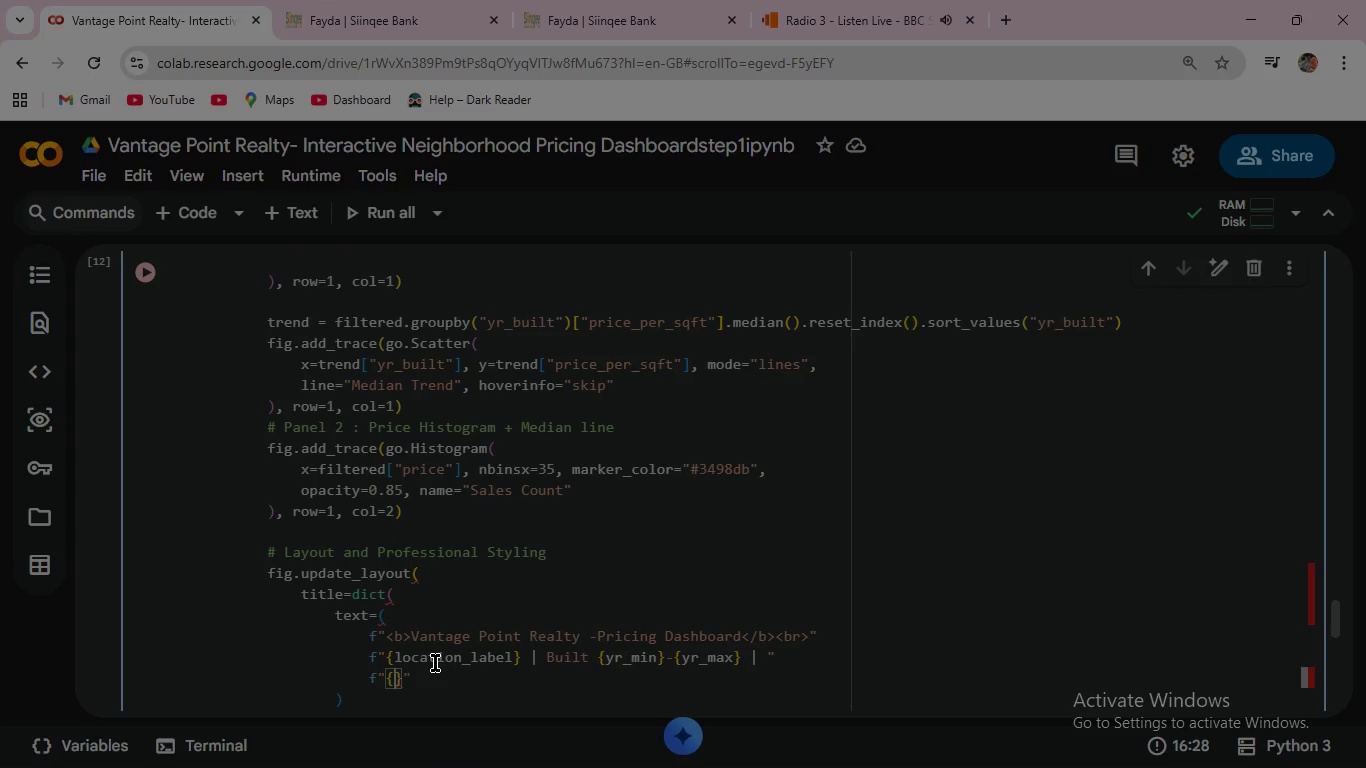 
key(N)
 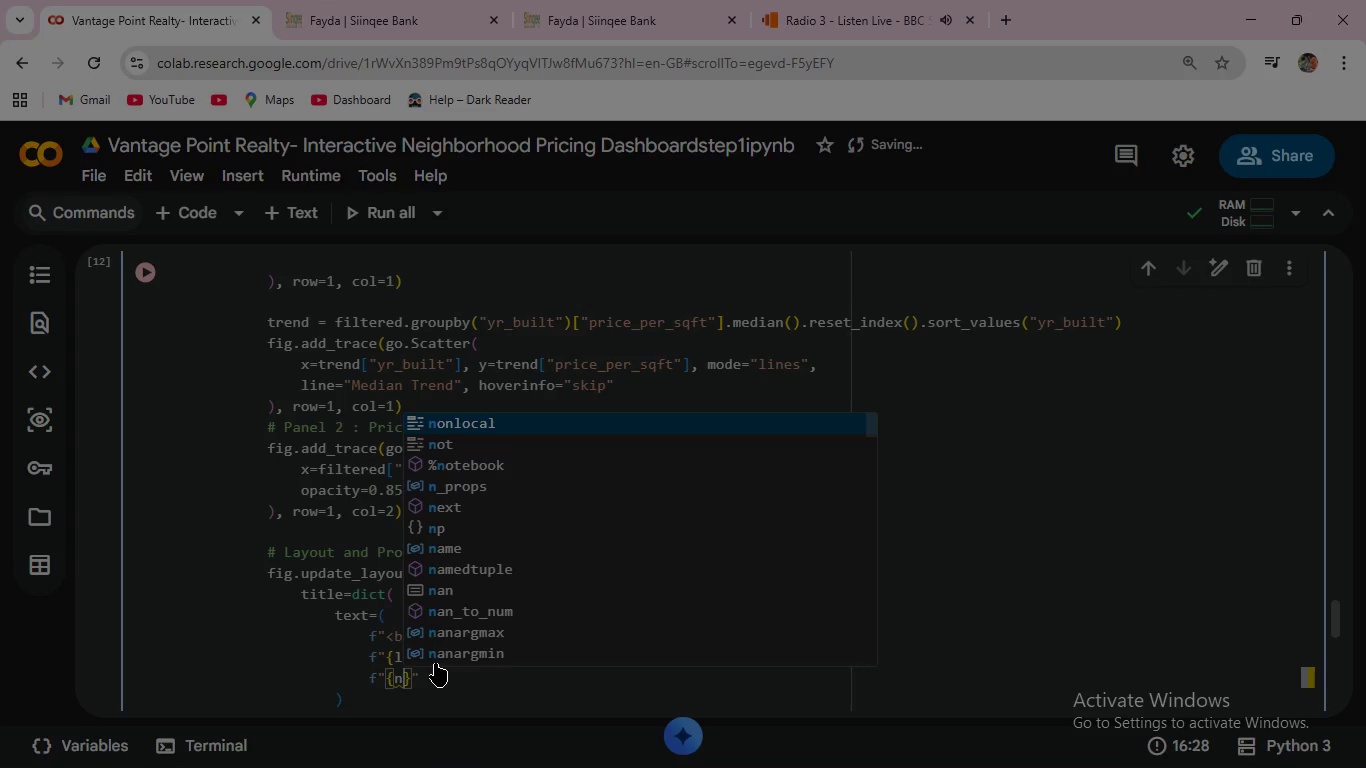 
wait(8.0)
 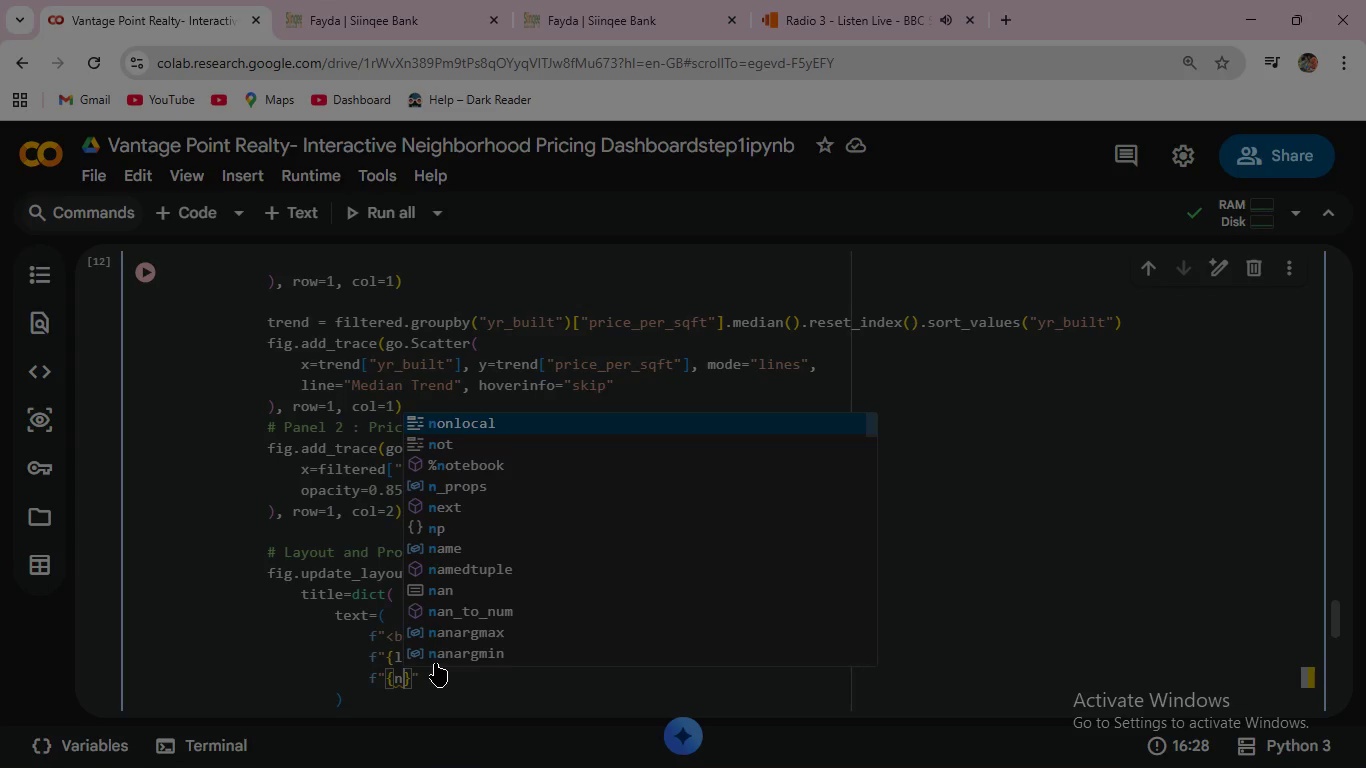 
key(ArrowDown)
 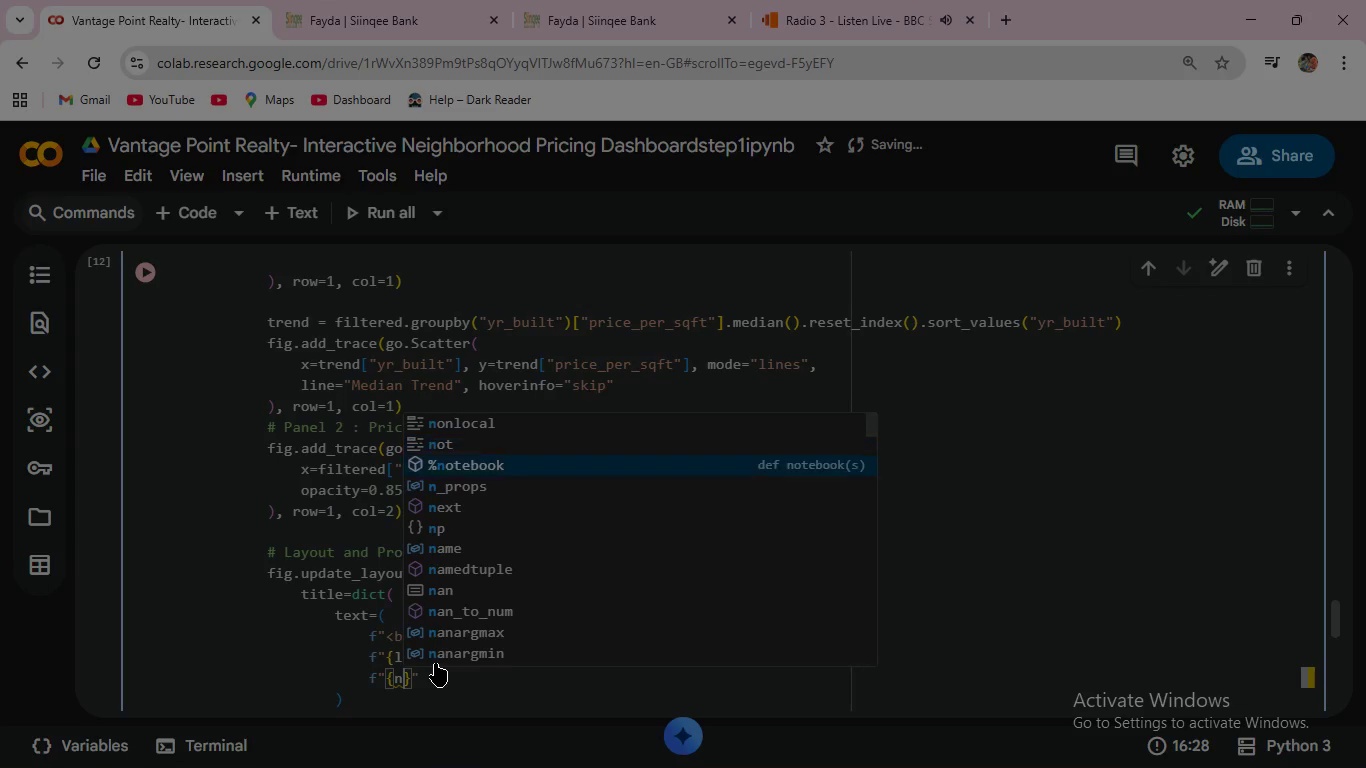 
key(ArrowDown)
 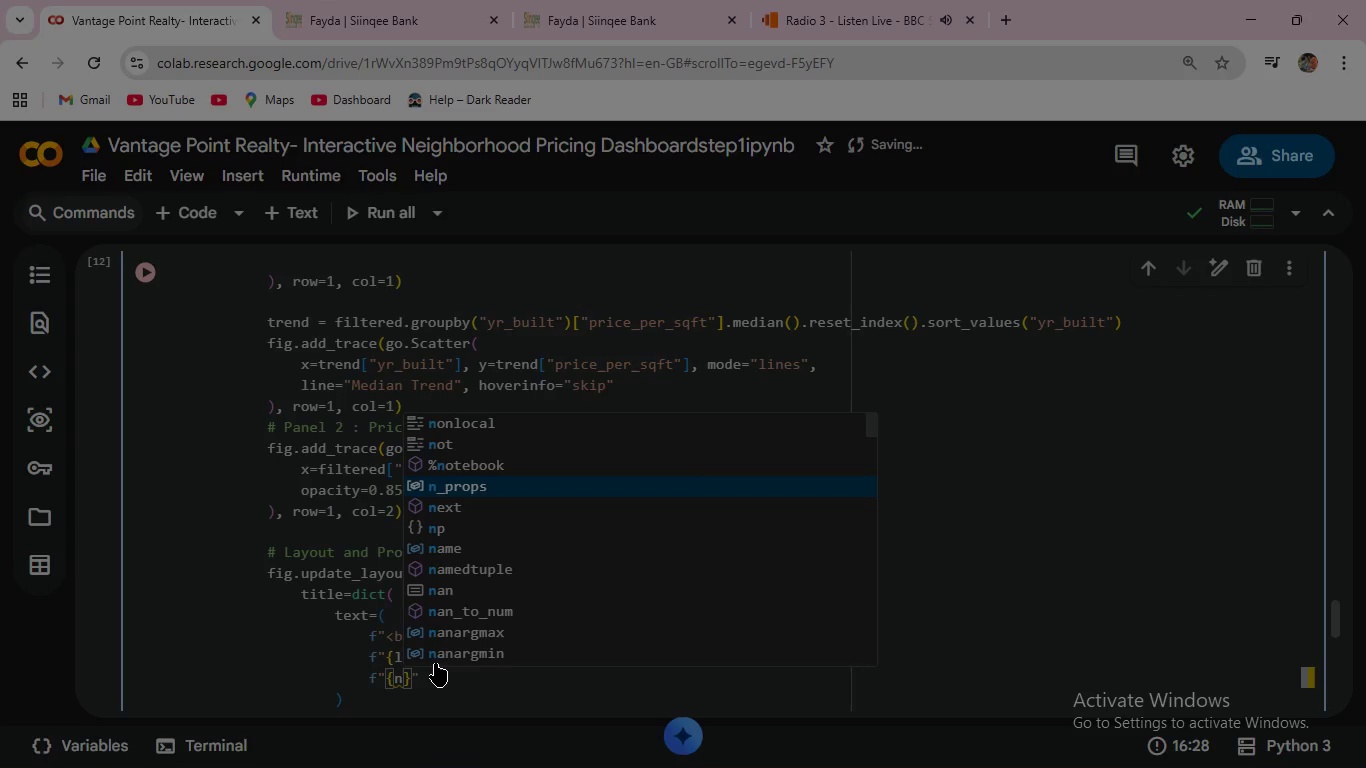 
key(ArrowDown)
 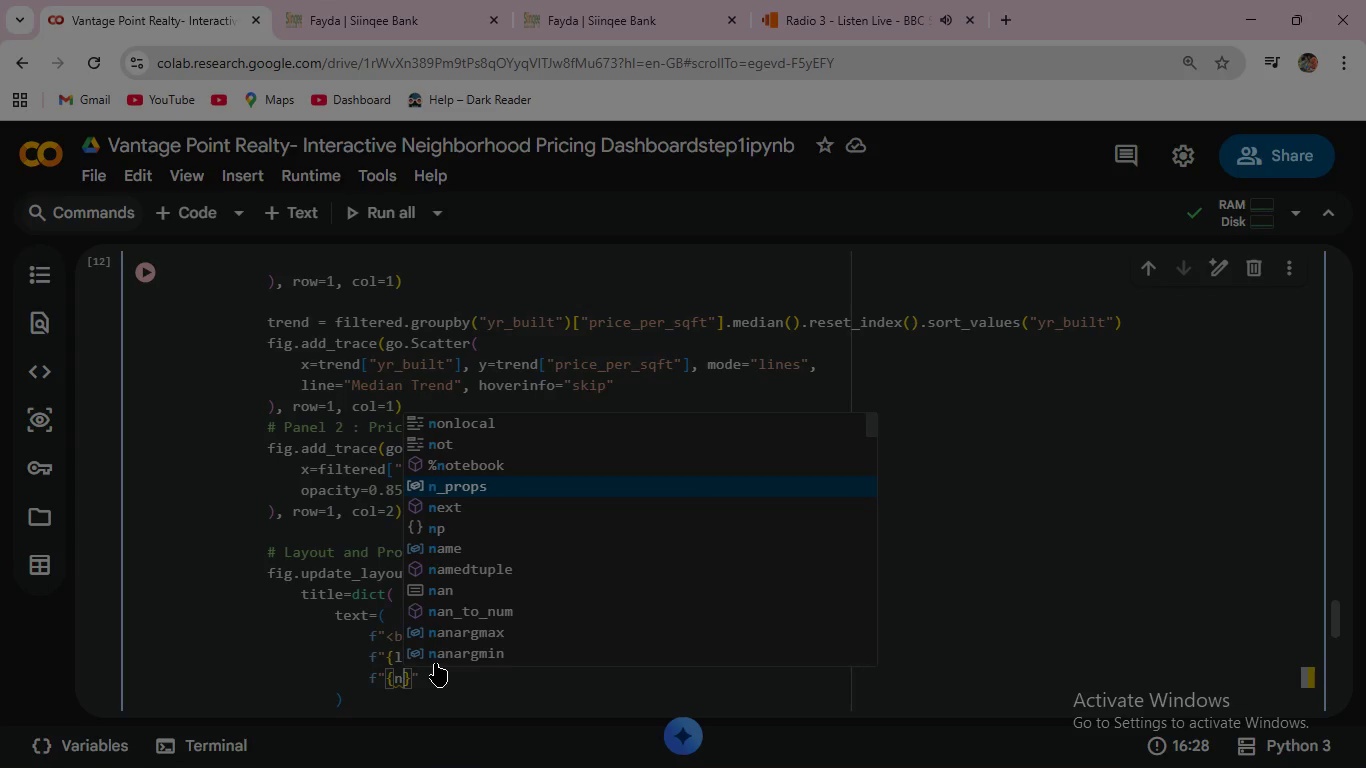 
key(Enter)
 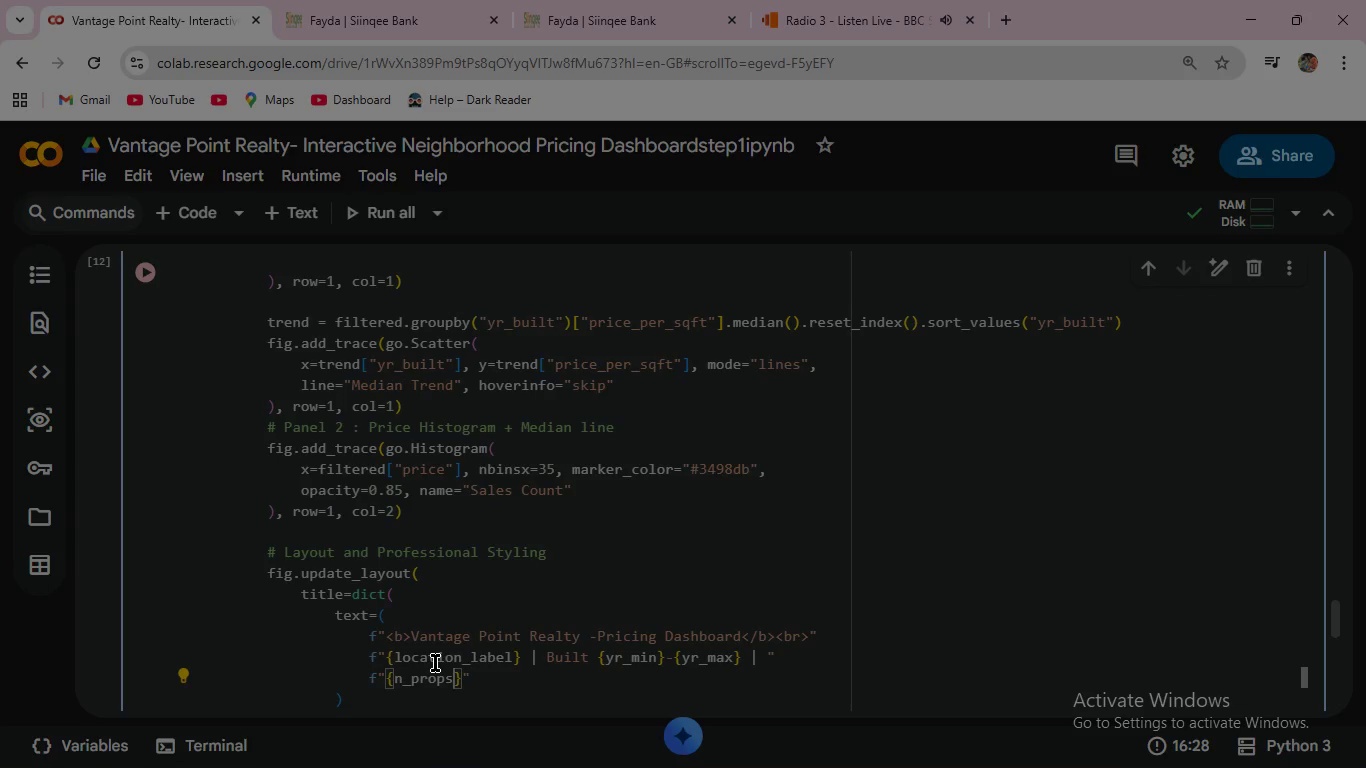 
key(Shift+Semicolon)
 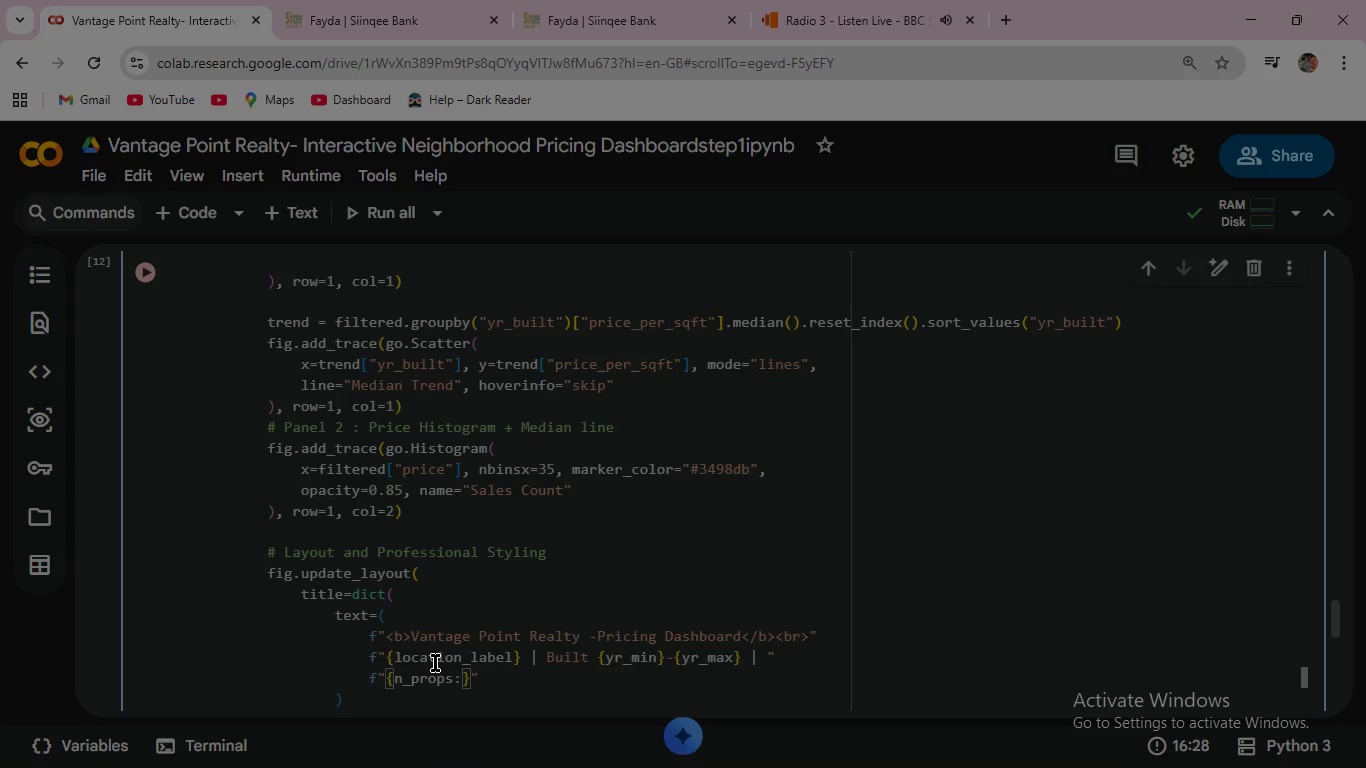 
key(Comma)
 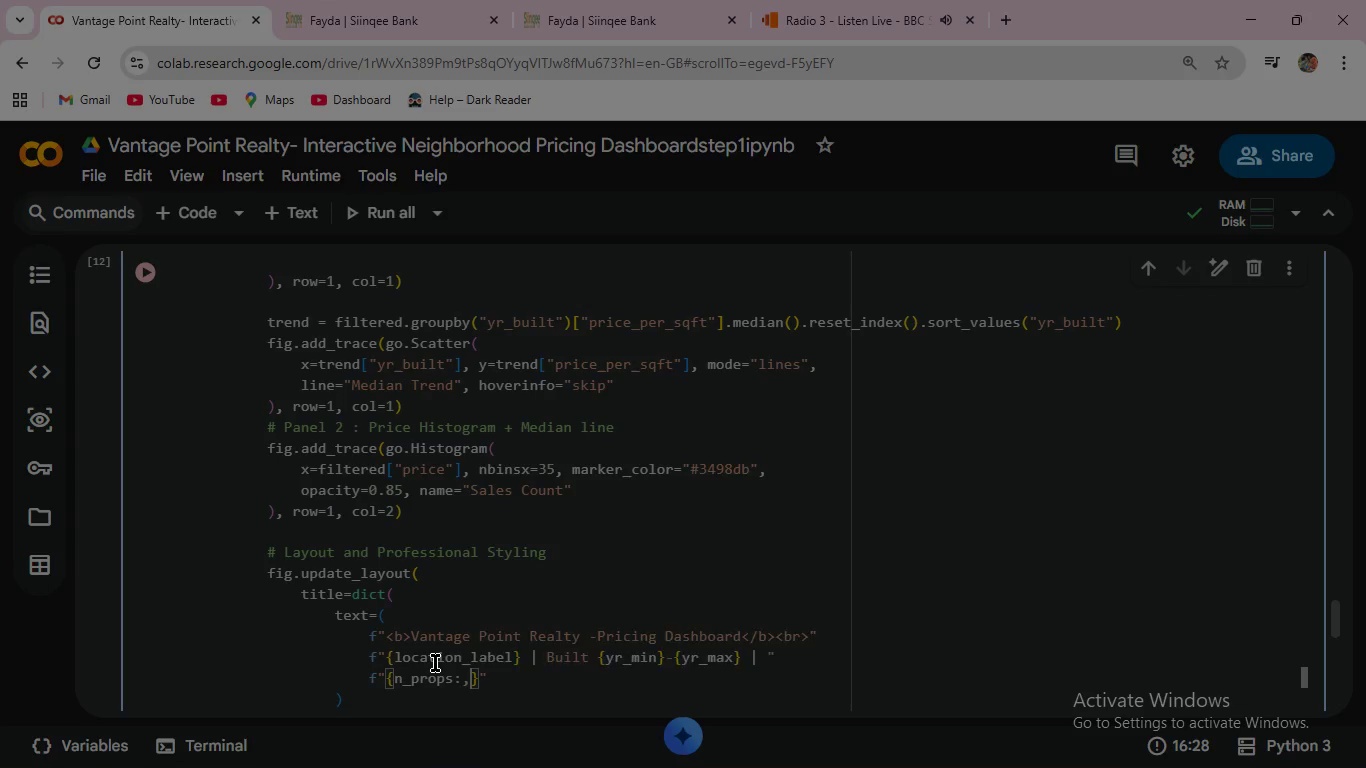 
key(ArrowRight)
 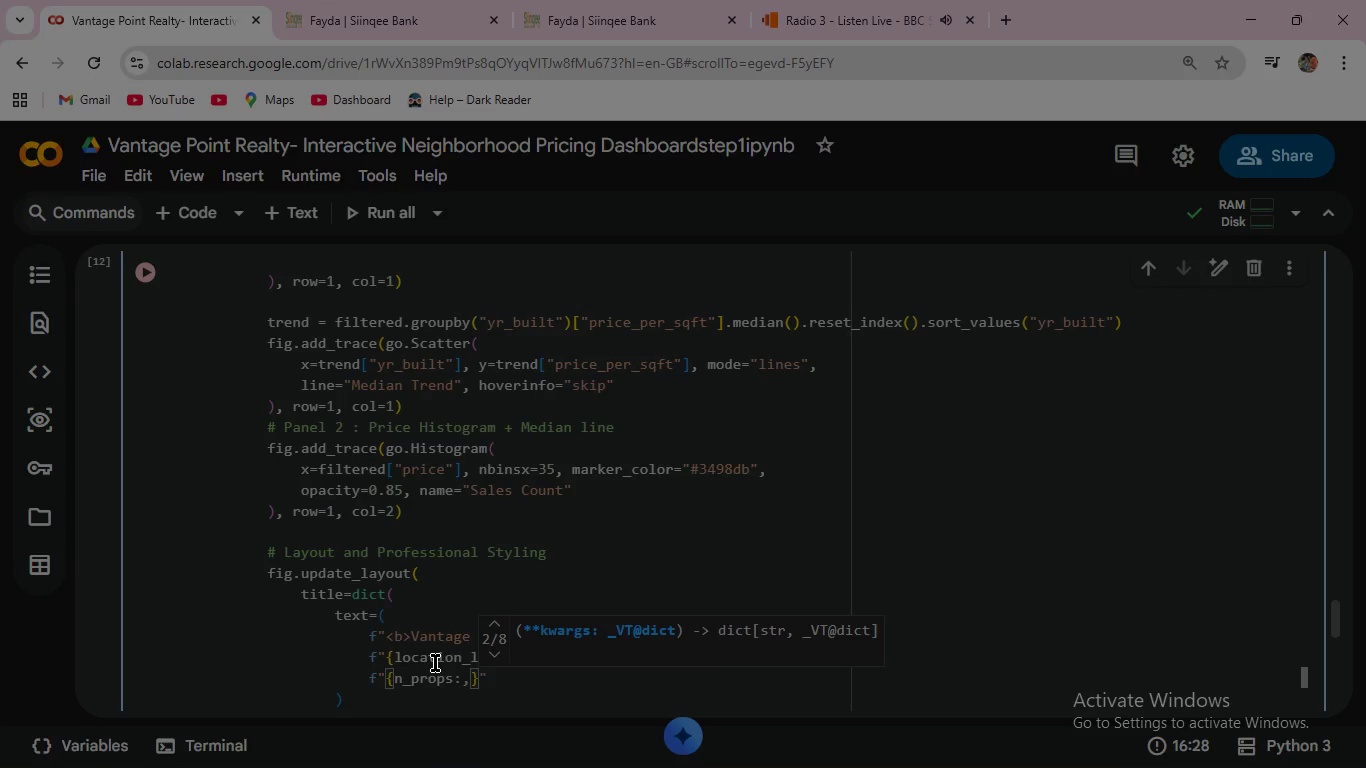 
type( properties | Avg $/SqFt)
 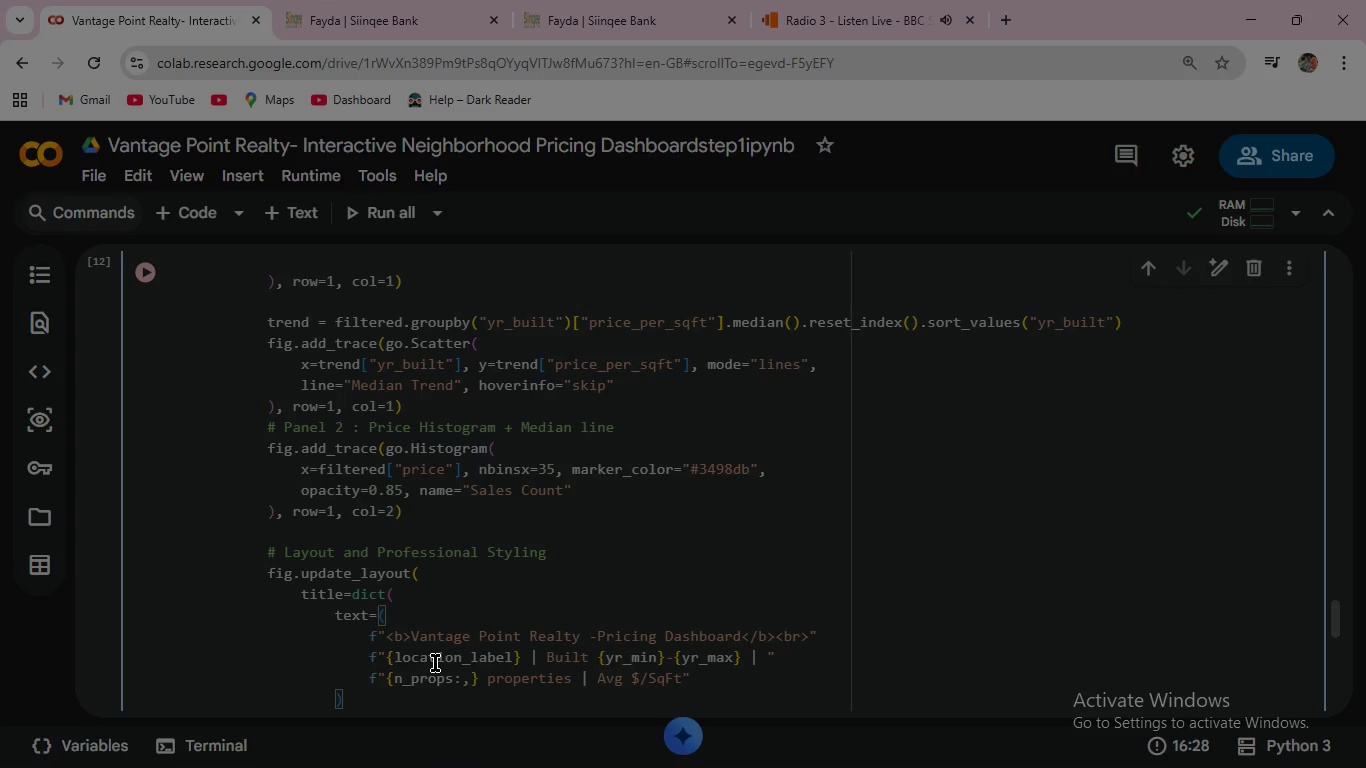 
type(: ${avg)
 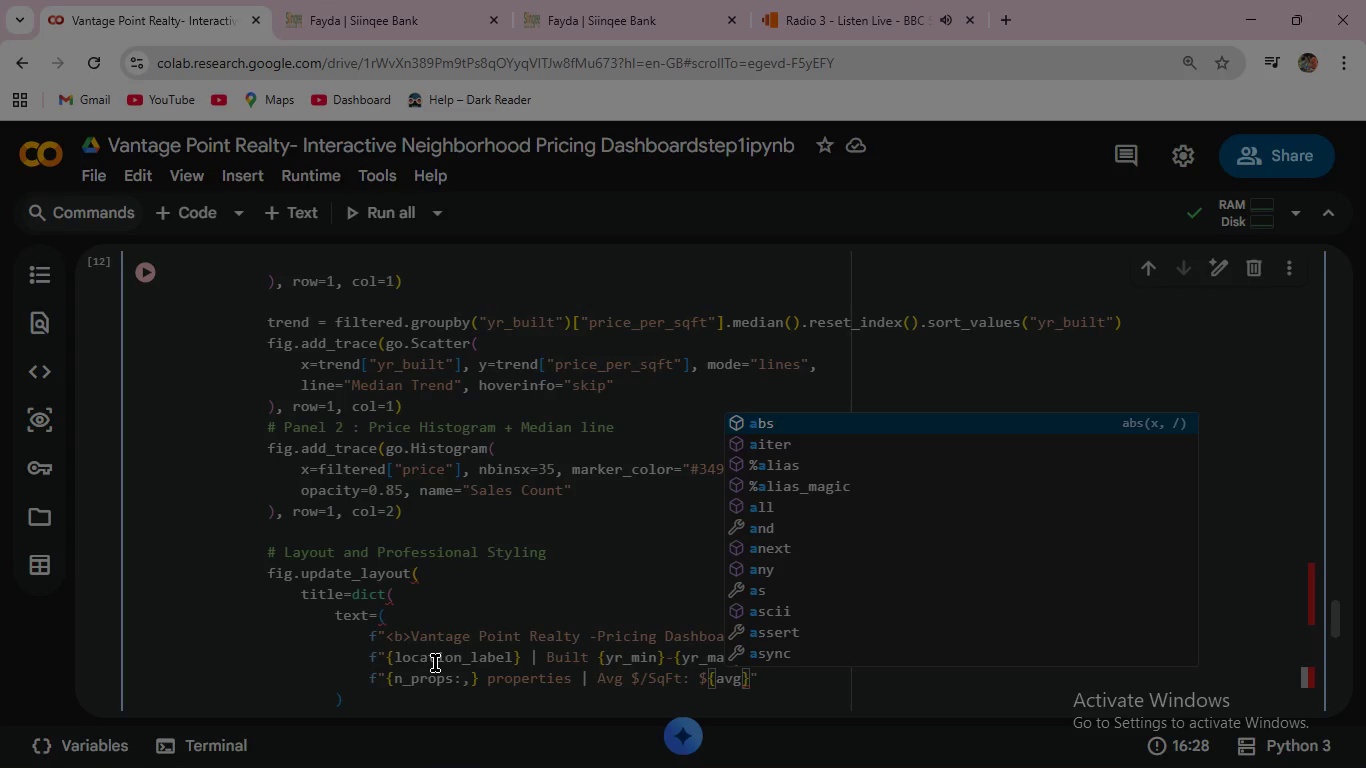 
key(Enter)
 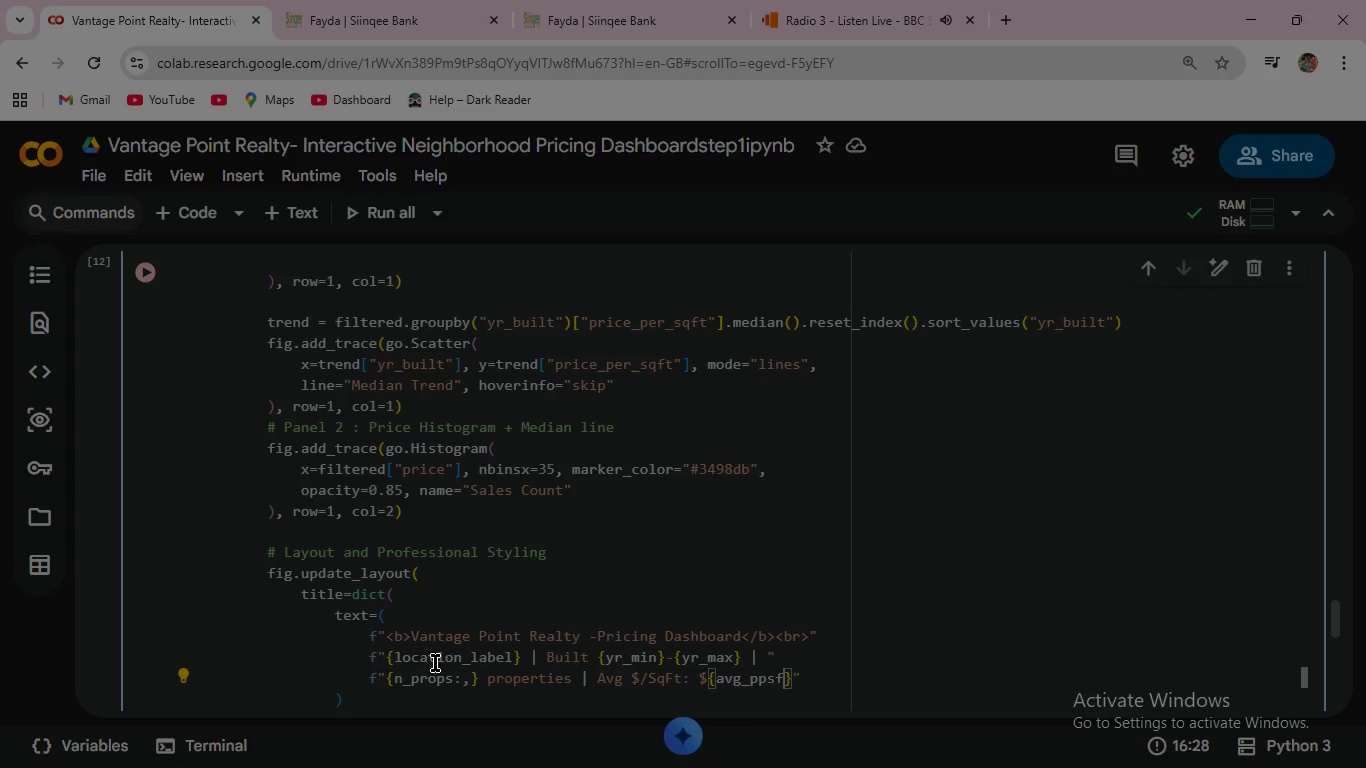 
key(Period)
 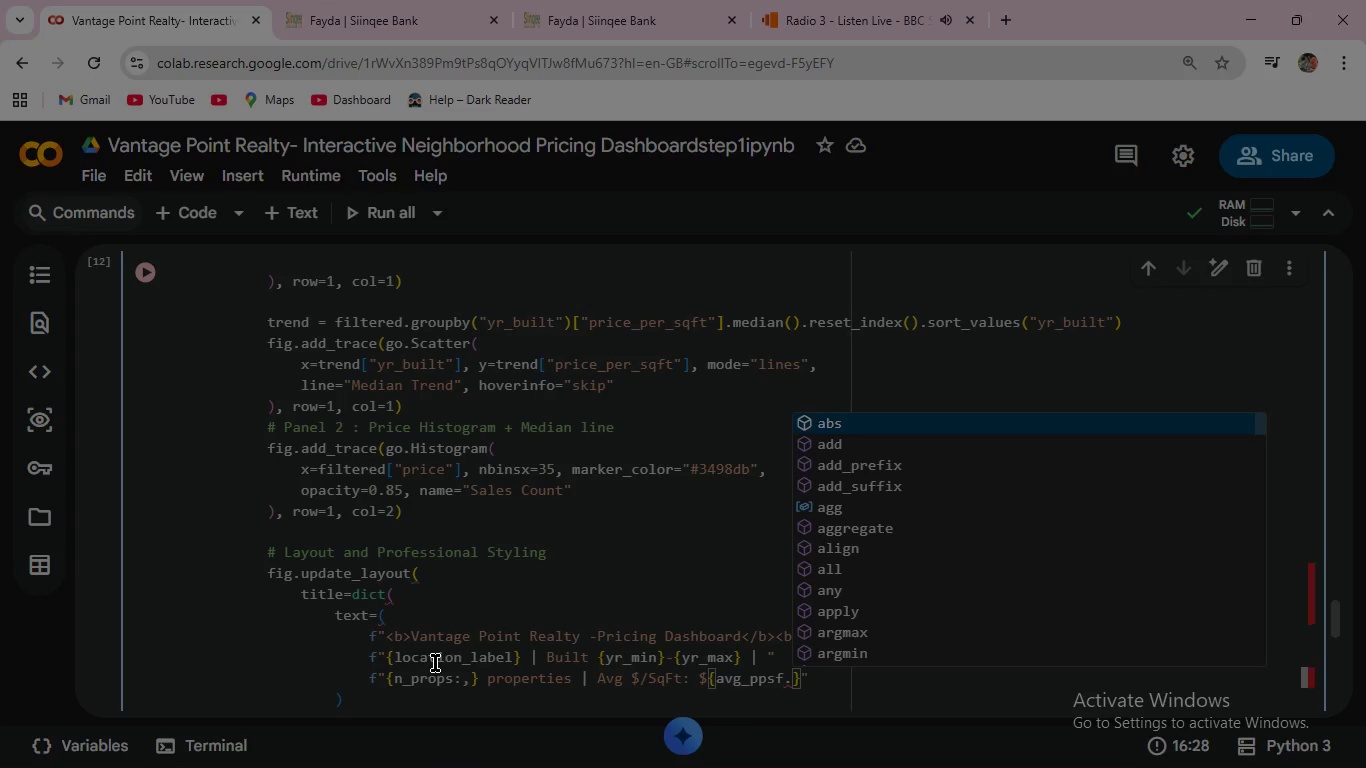 
key(Comma)
 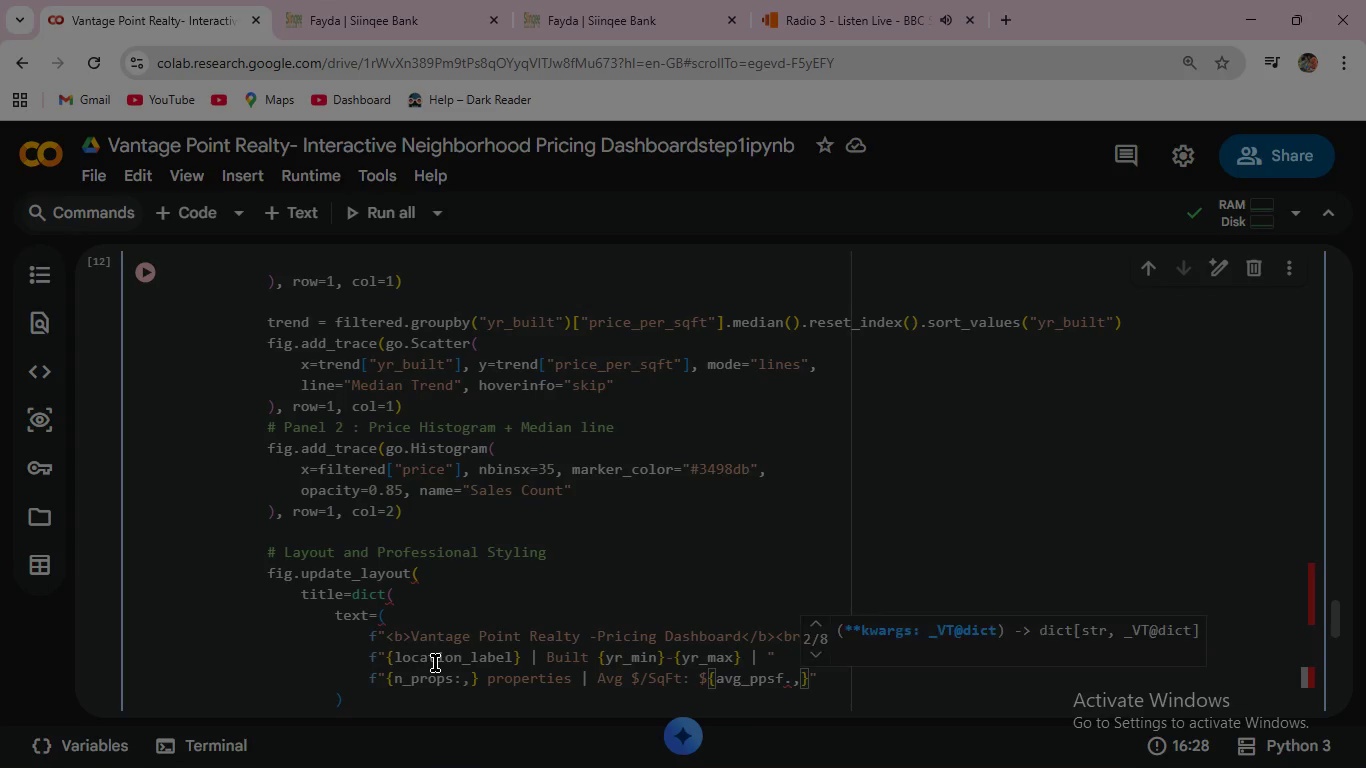 
key(Backspace)
key(Backspace)
type(:,.0f)
 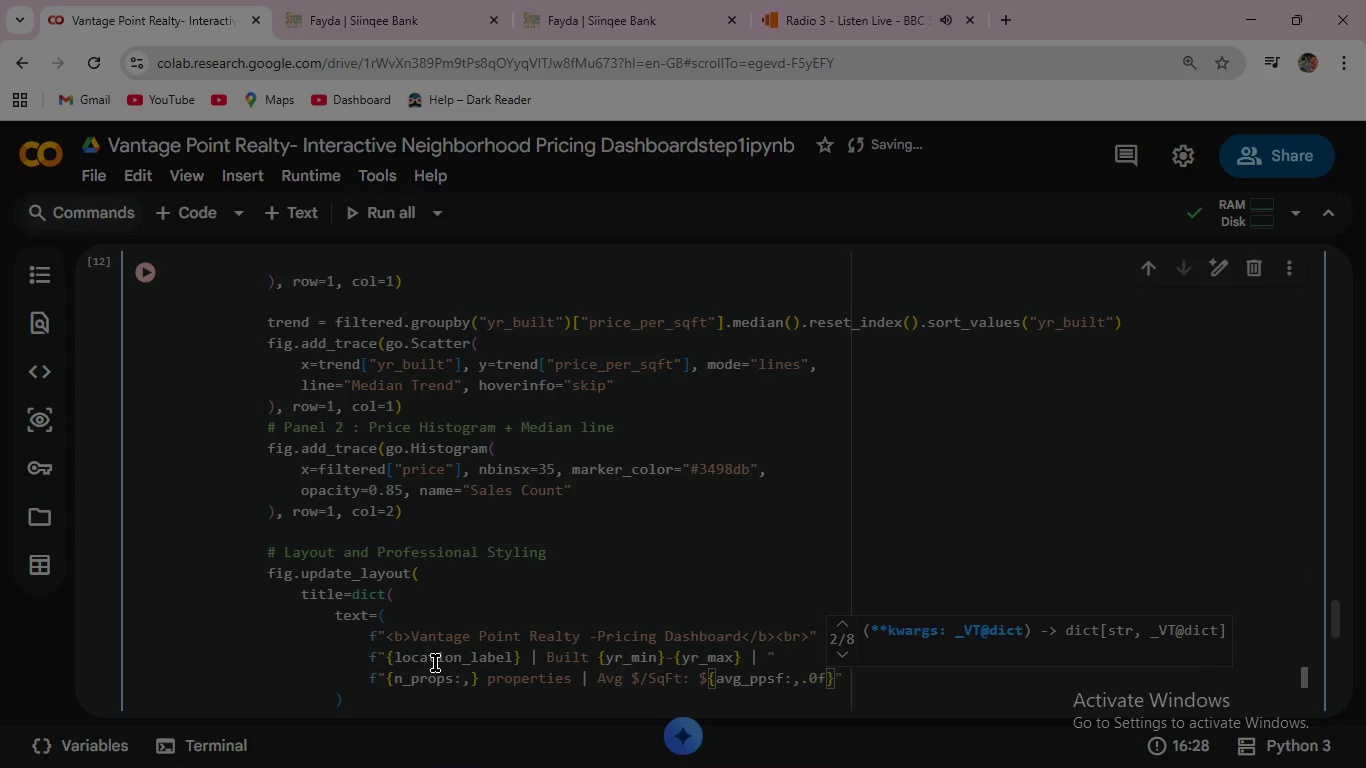 
key(ArrowRight)
 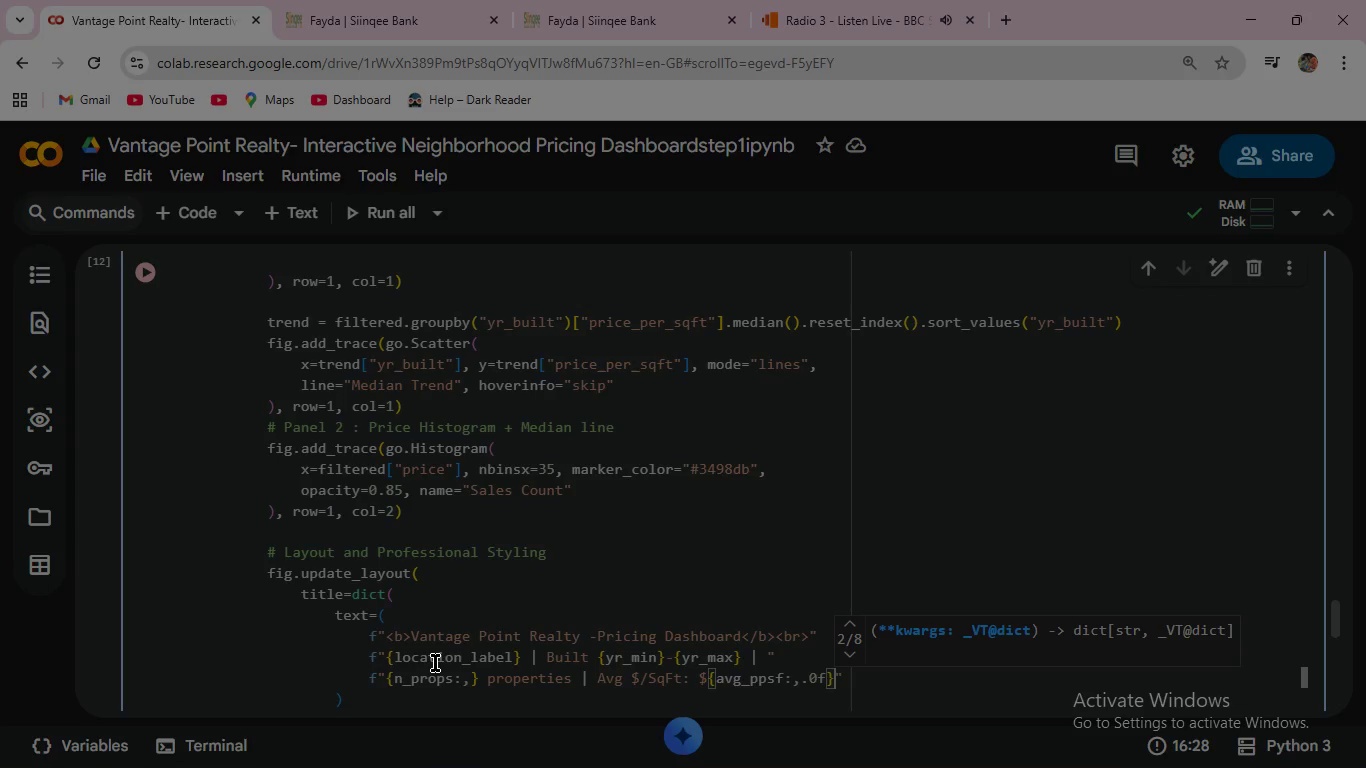 
key(Space)
 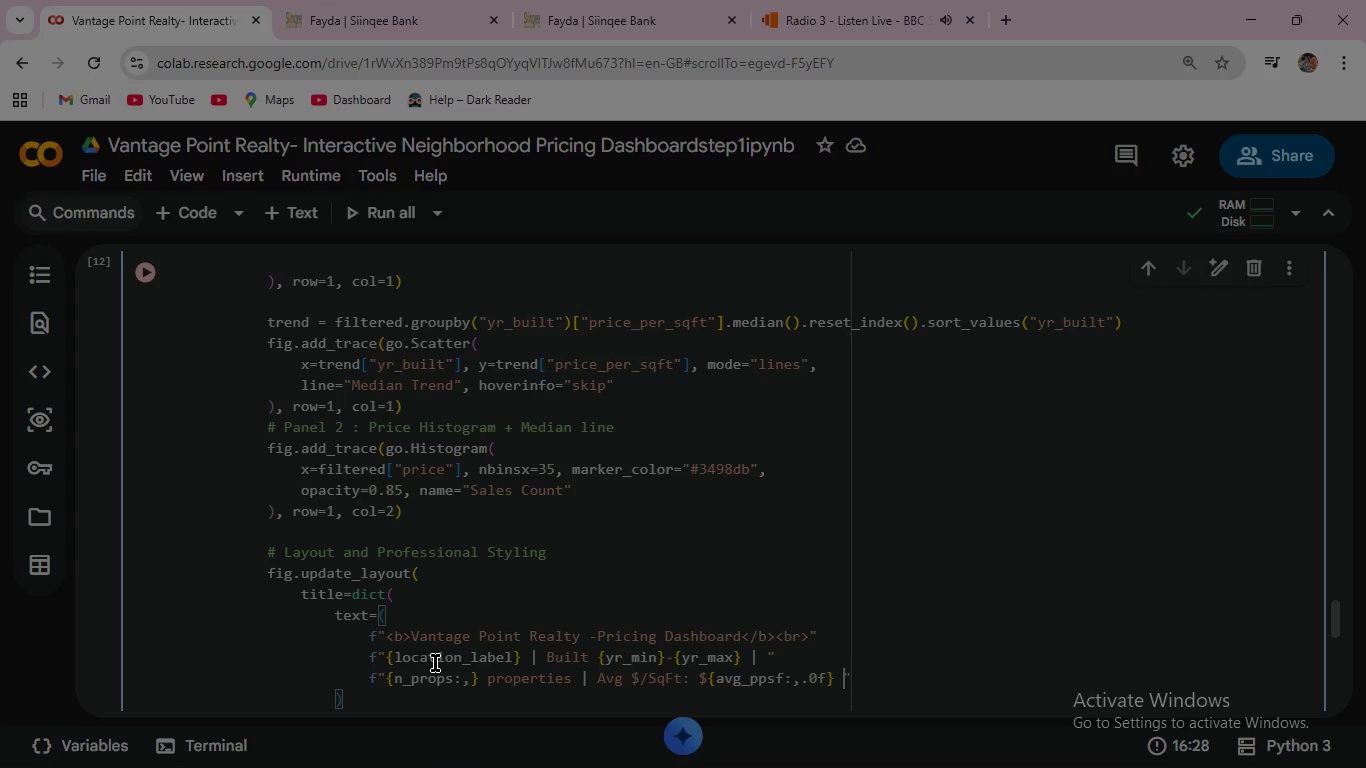 
key(Shift+Backslash)
 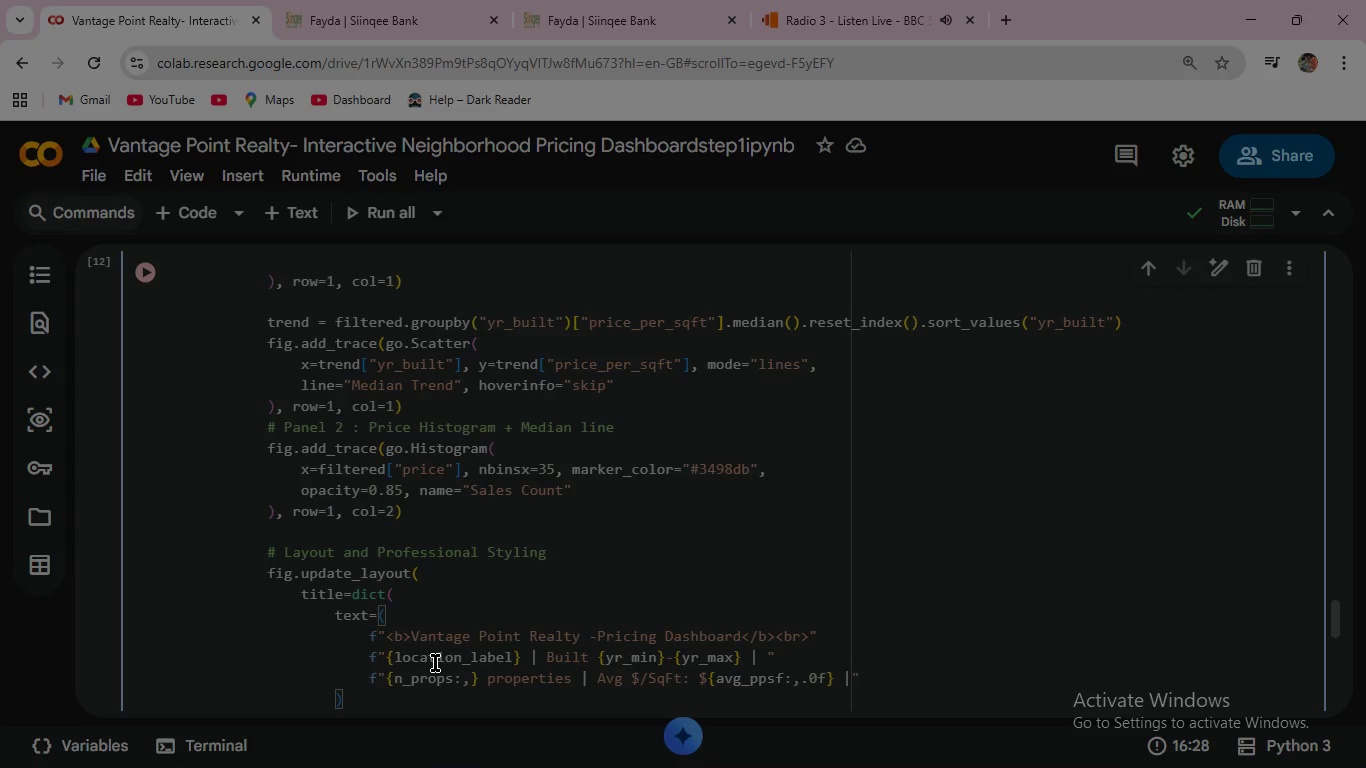 
key(Shift+ArrowRight)
 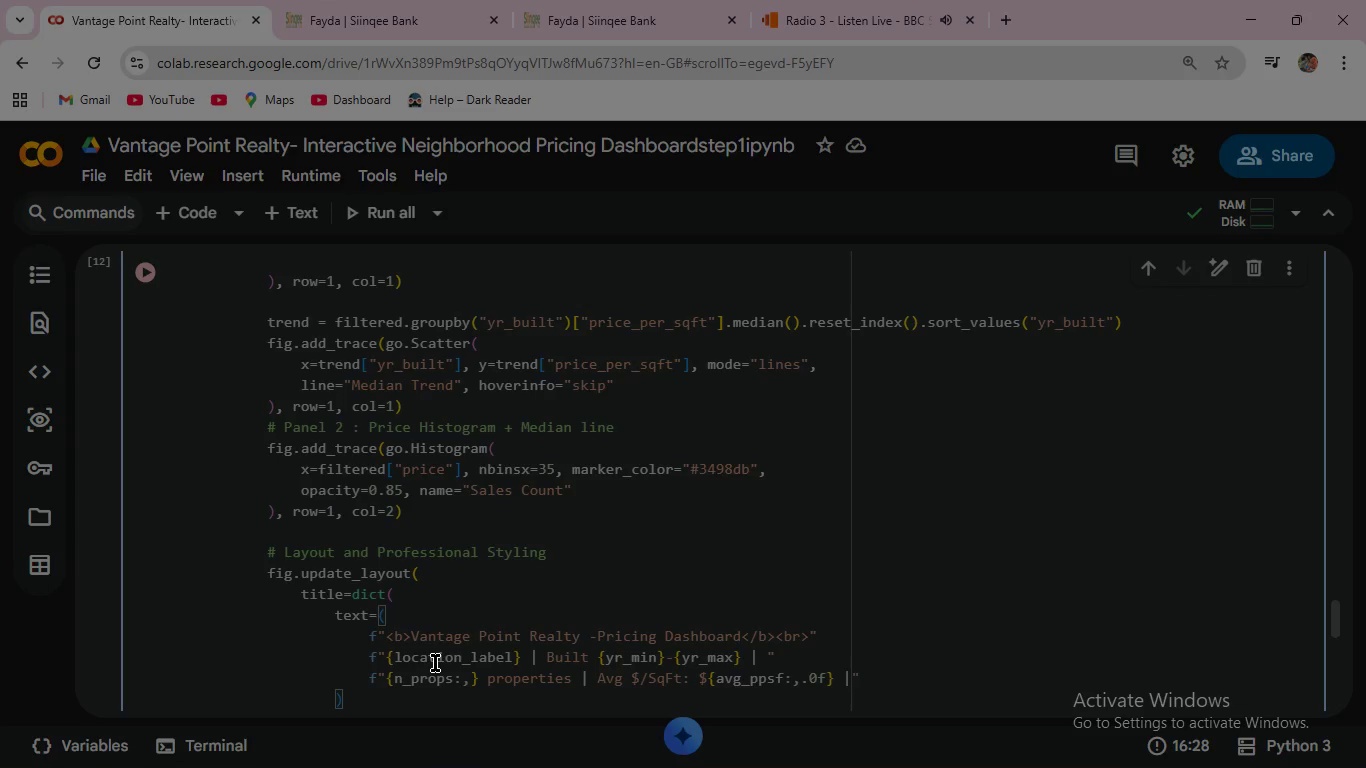 
key(Shift+Enter)
 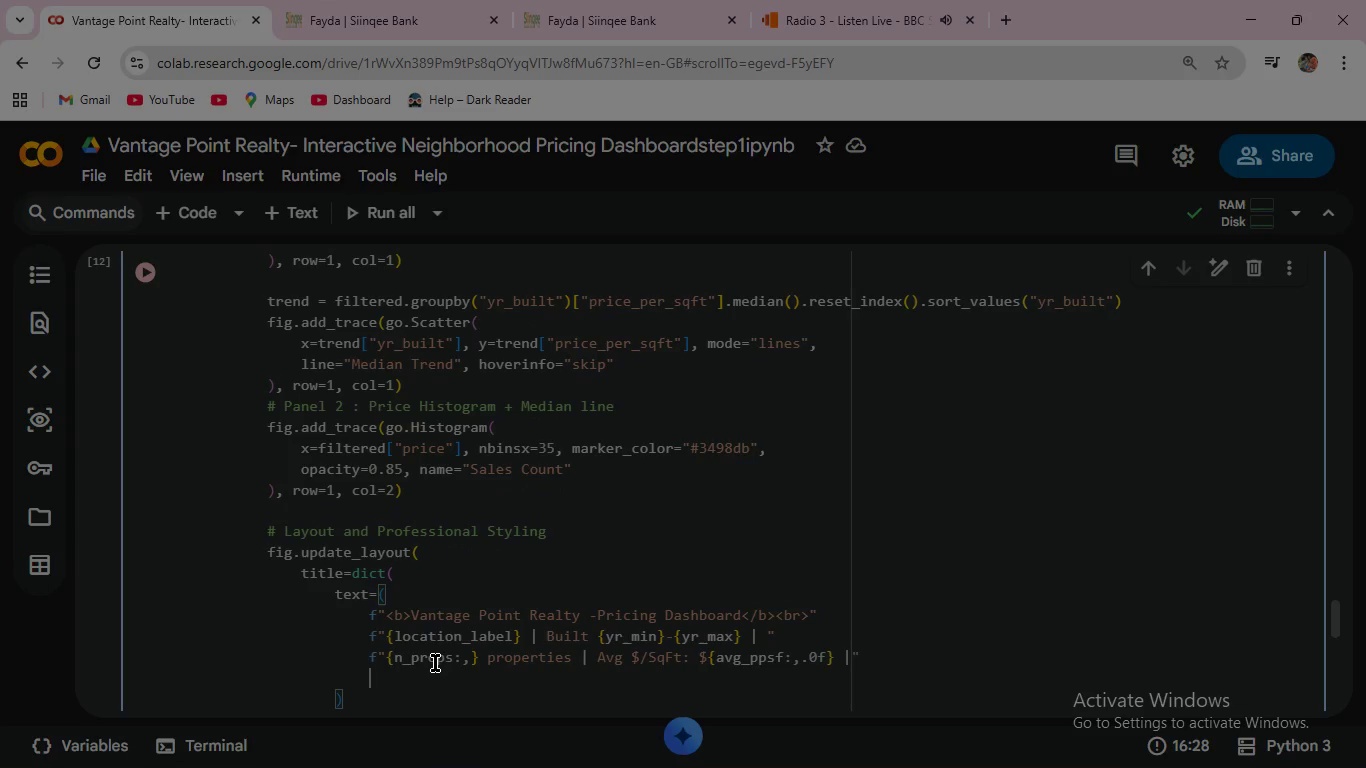 
key(Shift+F)
 